 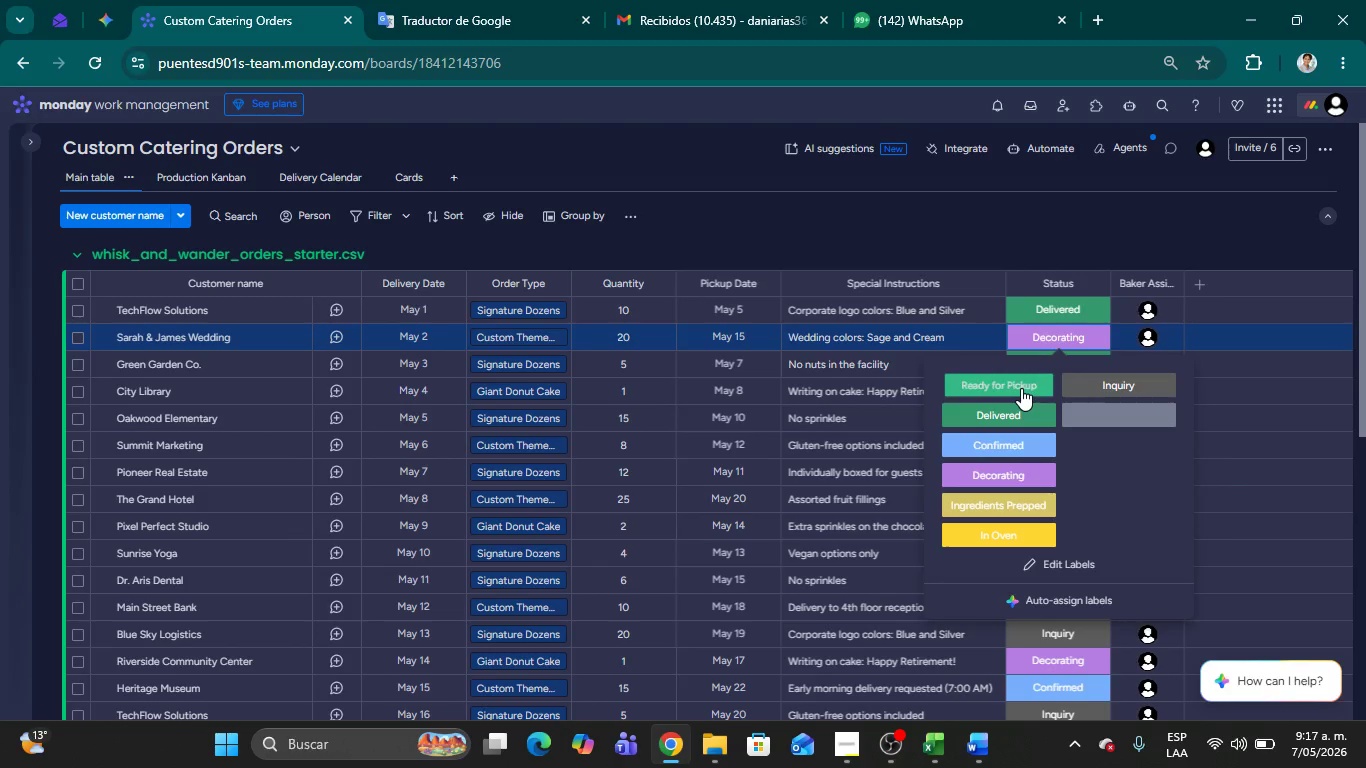 
left_click([894, 227])
 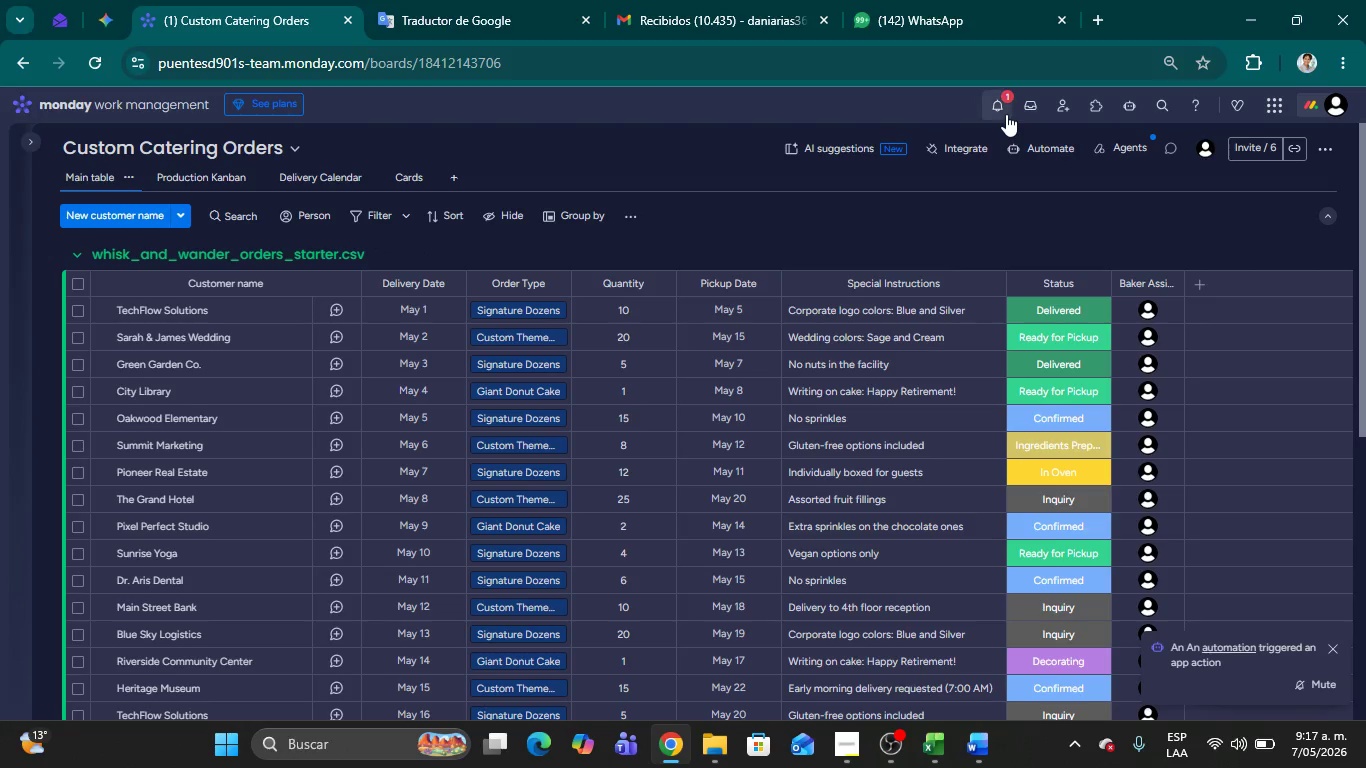 
wait(6.09)
 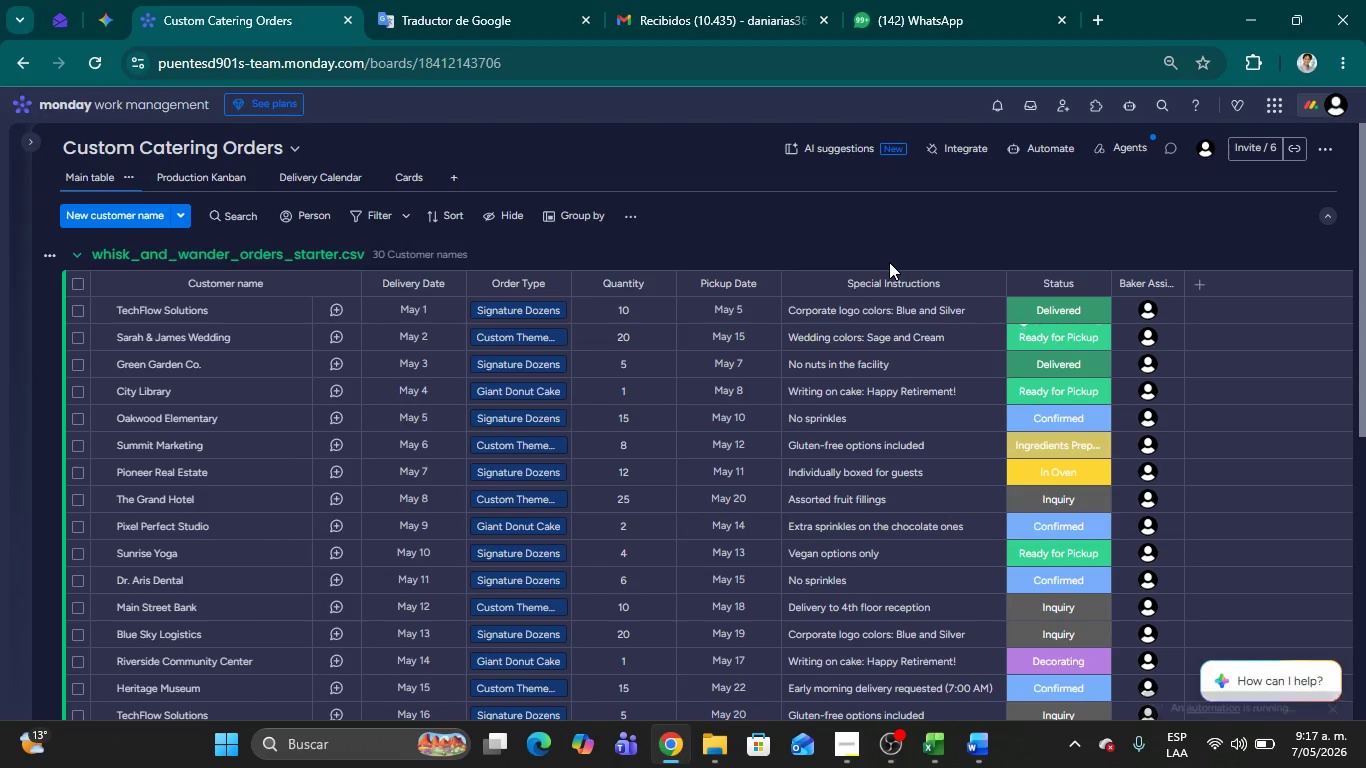 
left_click([1003, 104])
 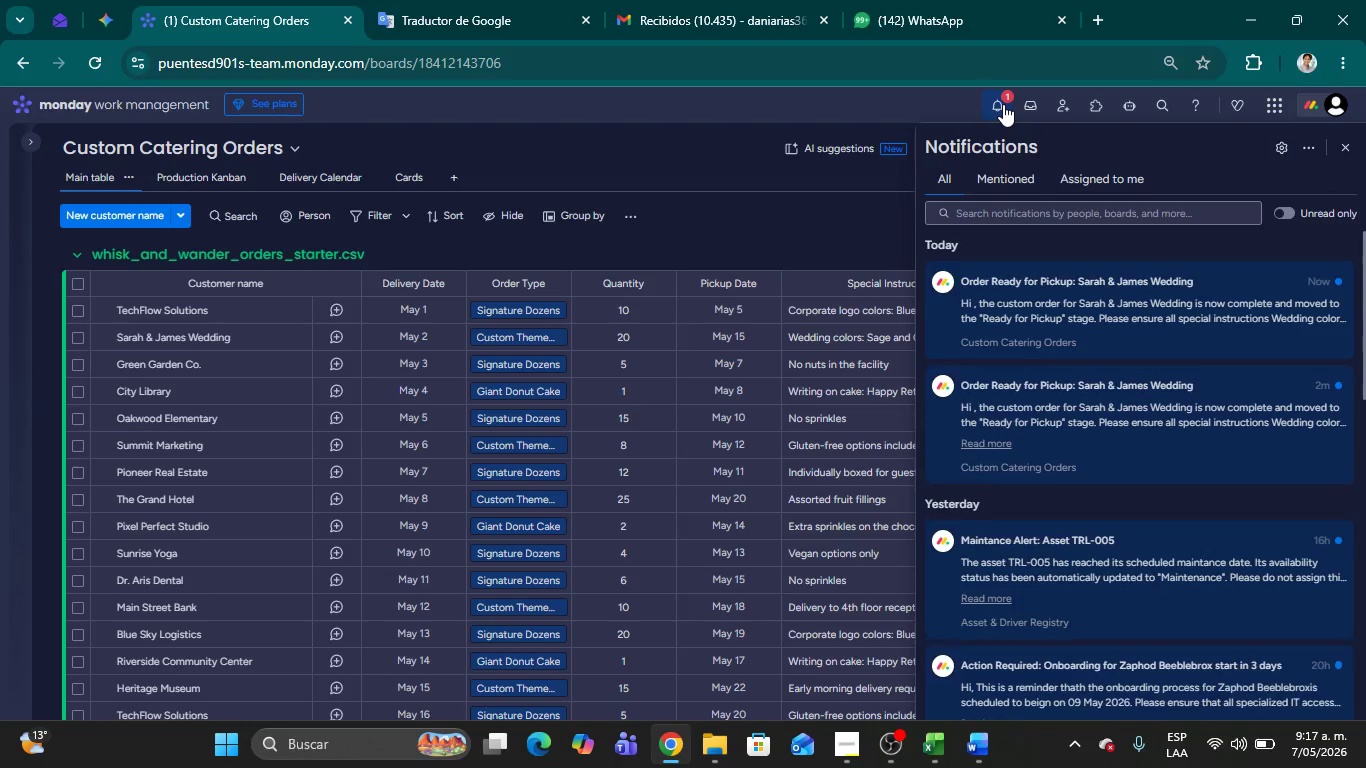 
mouse_move([1068, 241])
 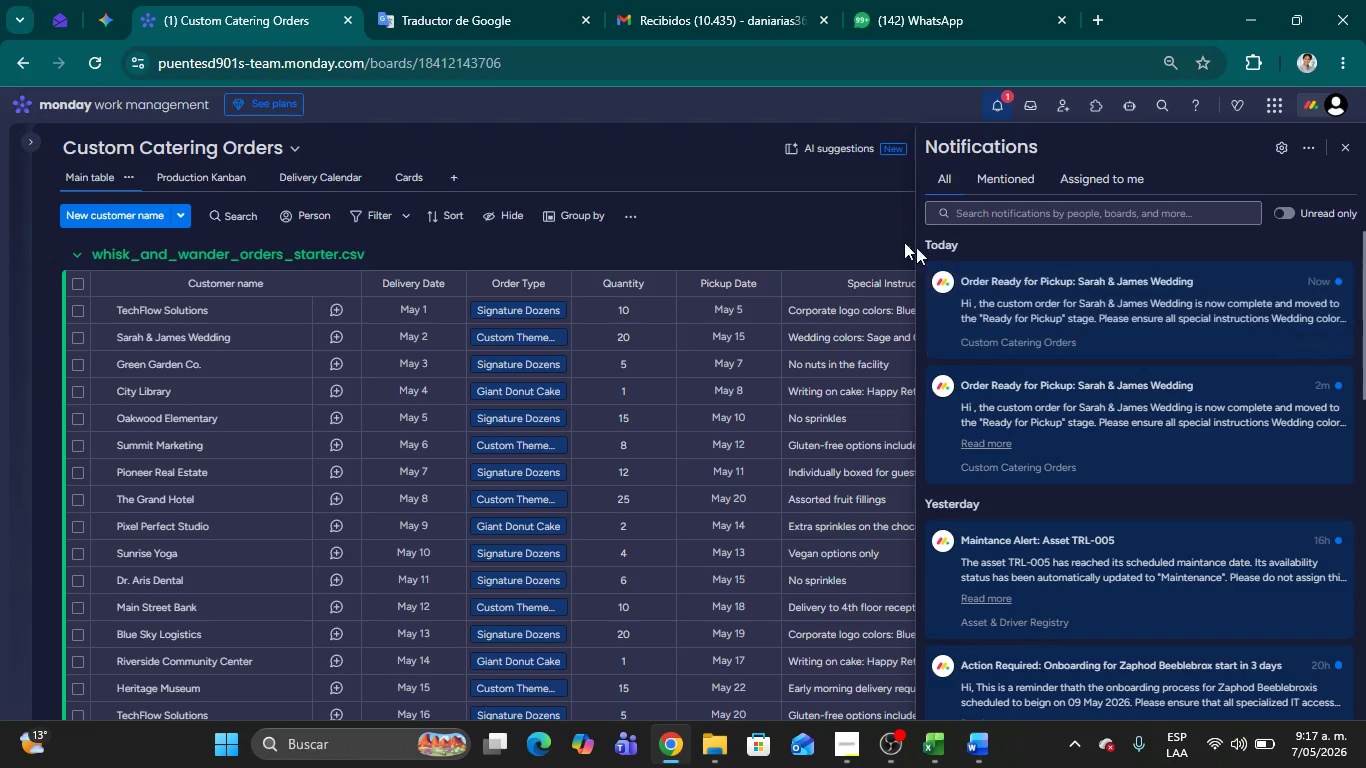 
left_click([887, 234])
 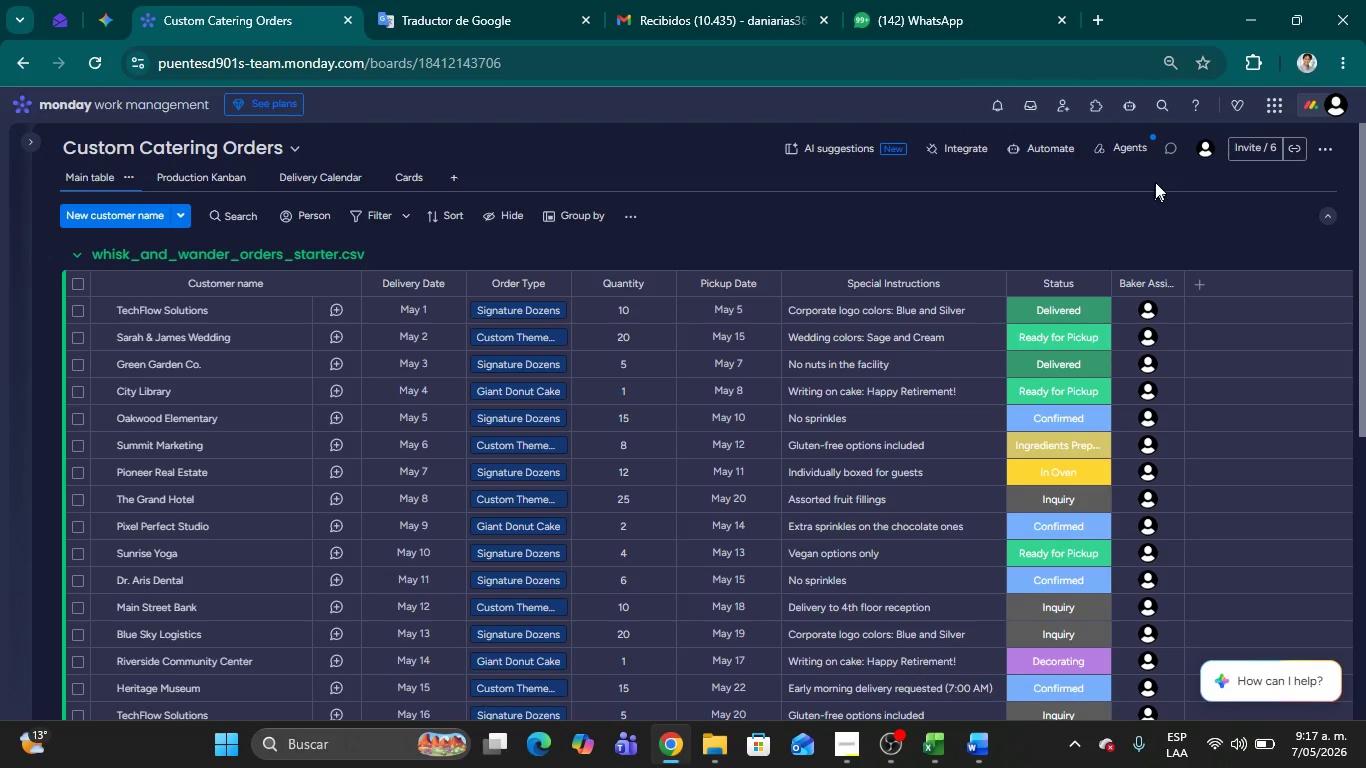 
mouse_move([1006, 134])
 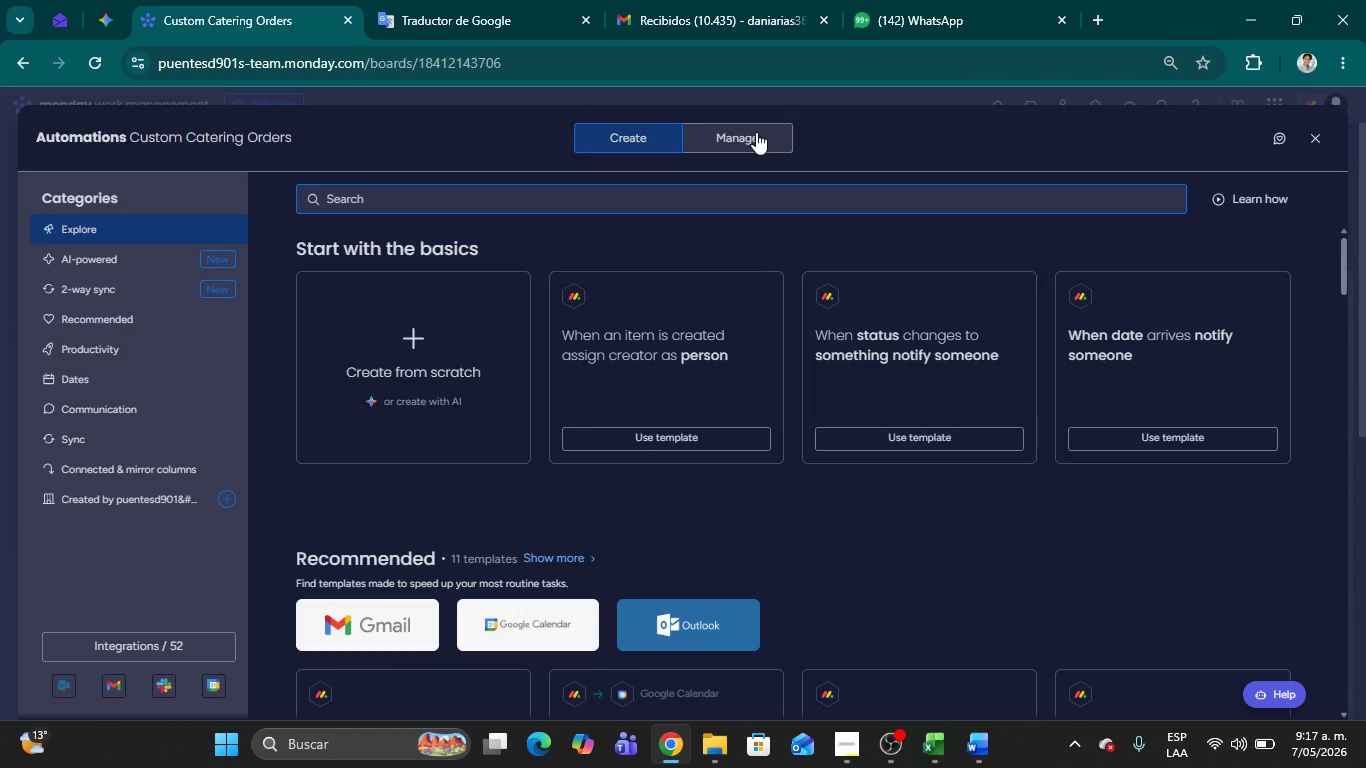 
left_click([756, 132])
 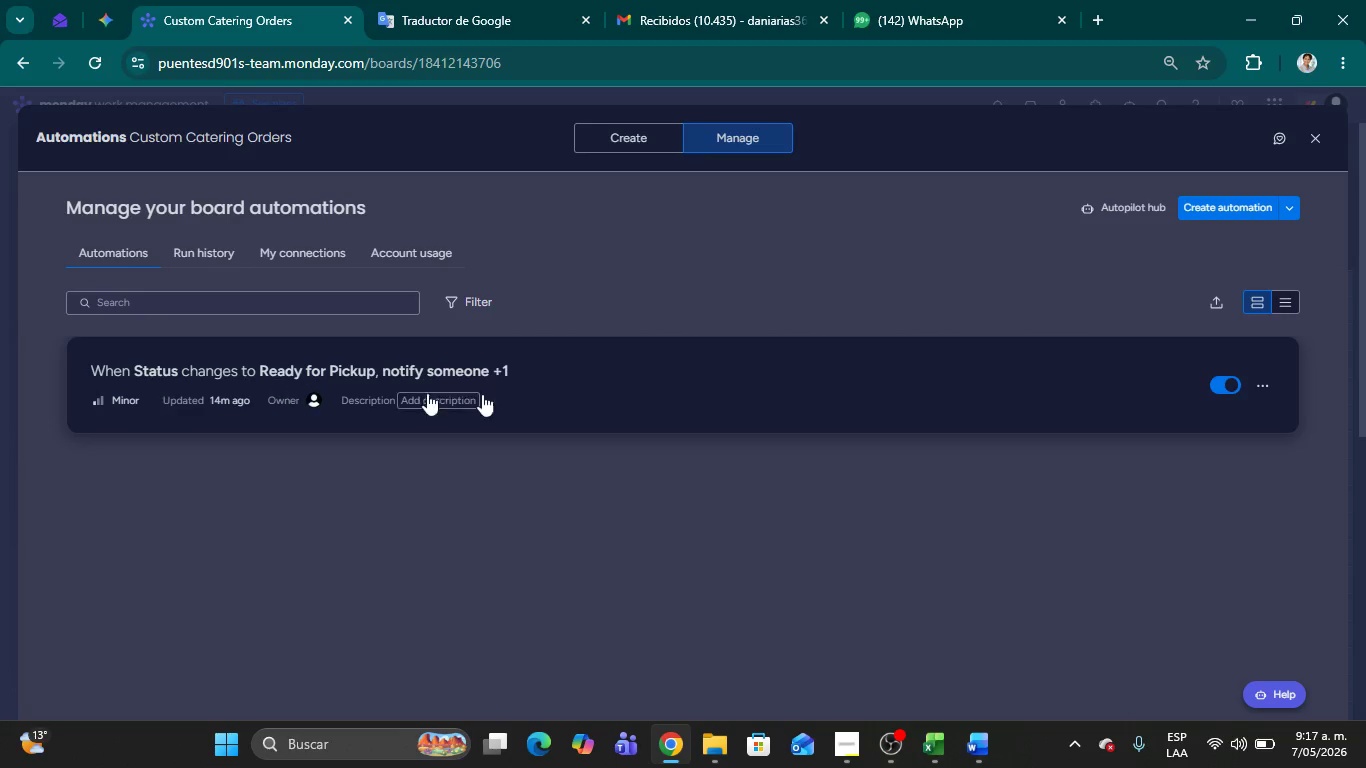 
left_click([576, 384])
 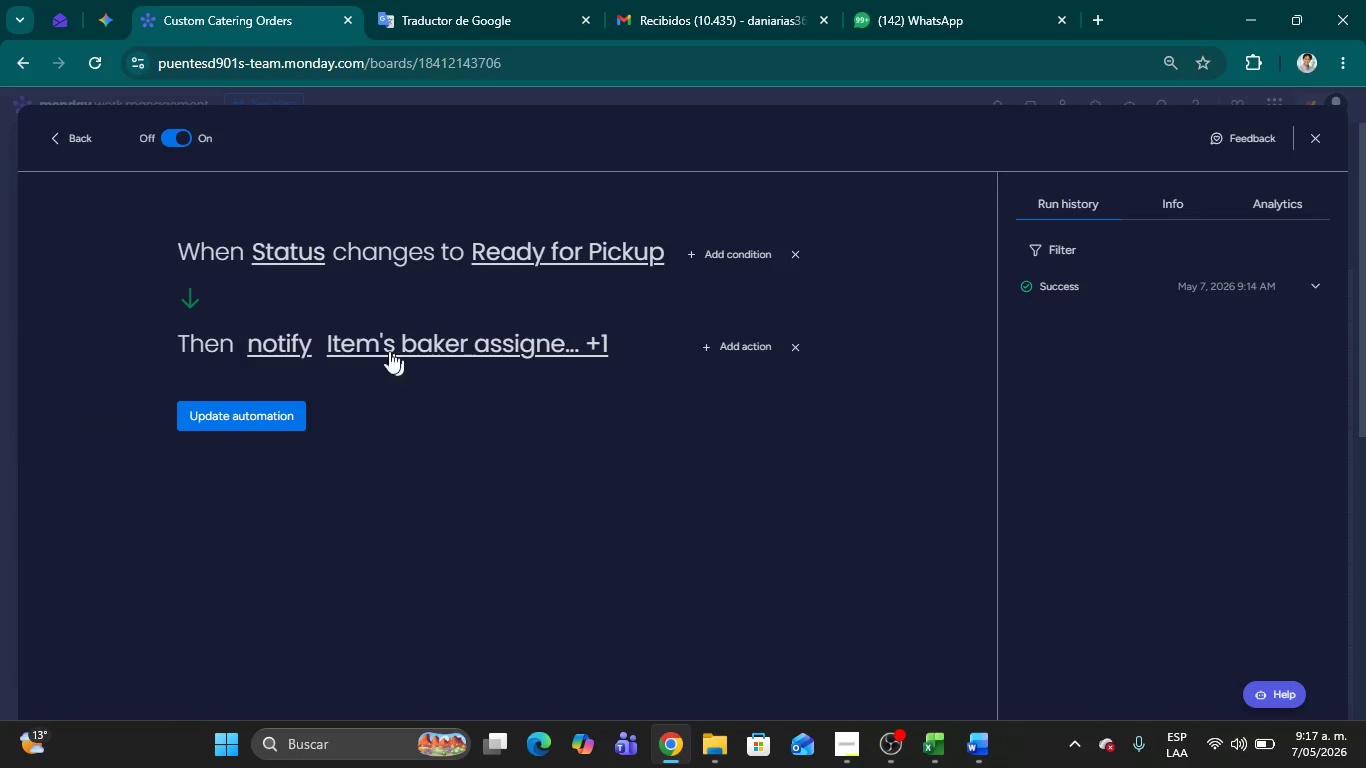 
wait(6.62)
 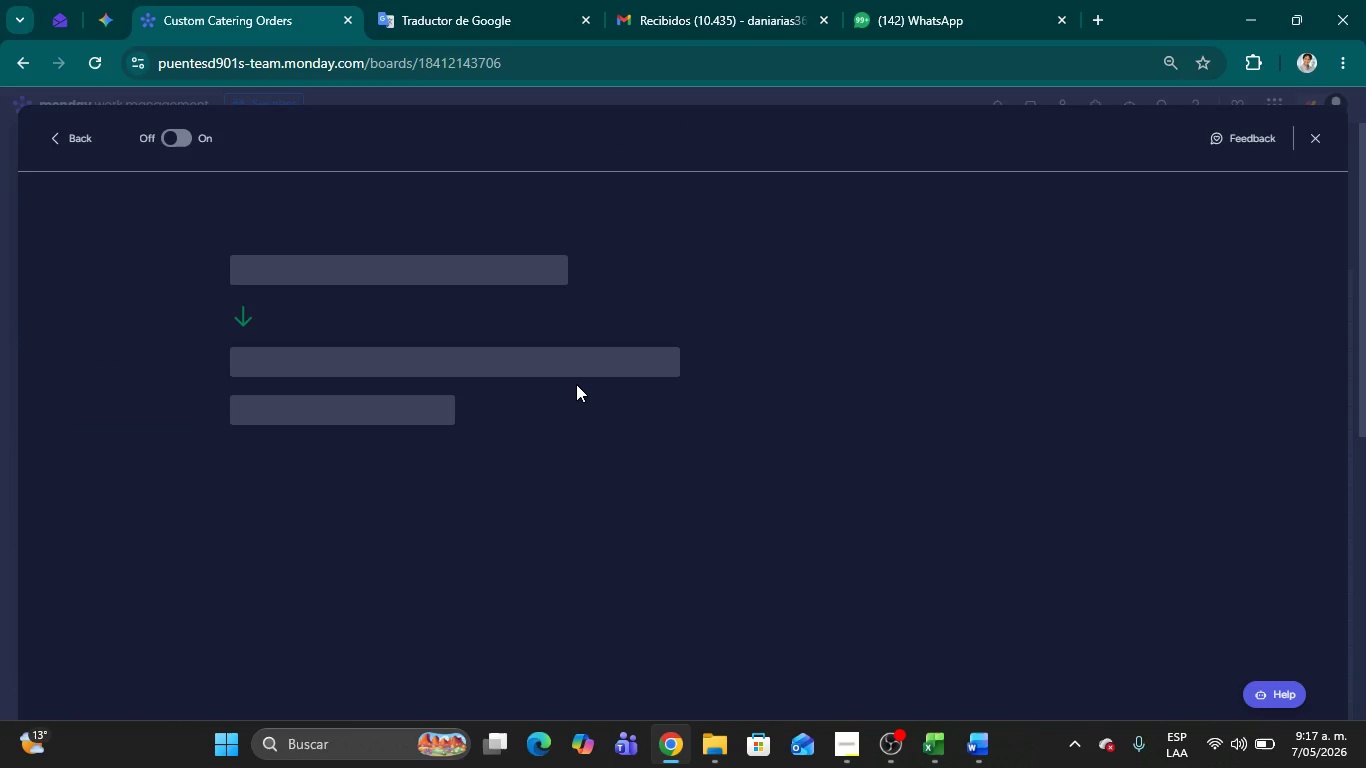 
left_click([1318, 293])
 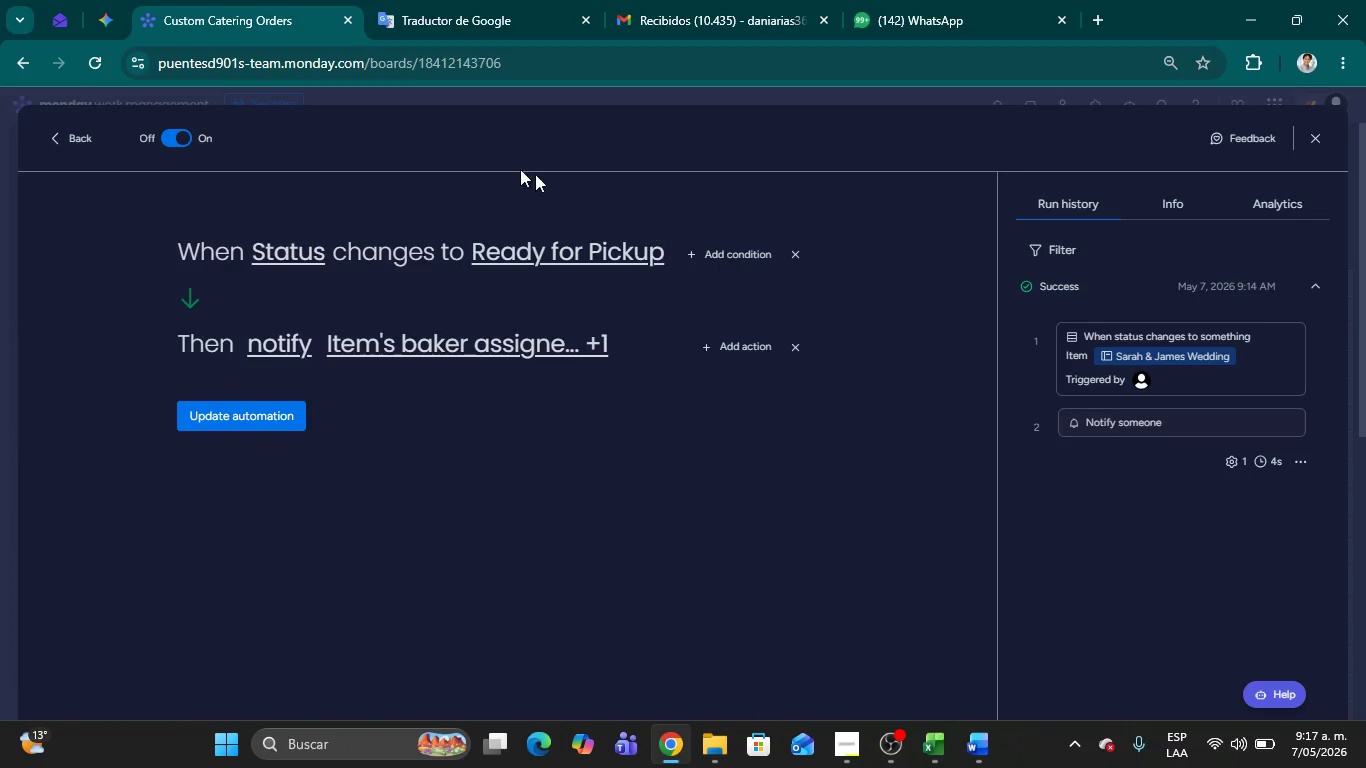 
wait(5.16)
 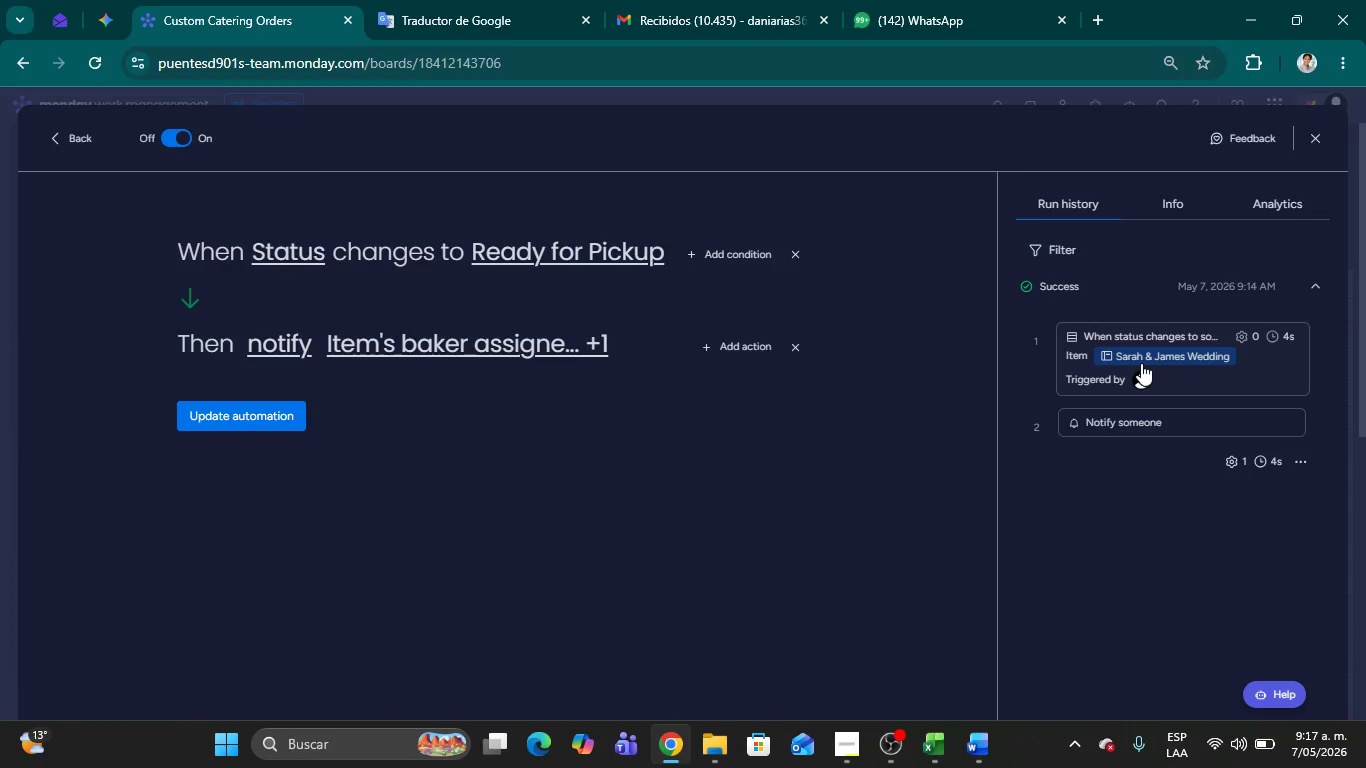 
left_click([51, 136])
 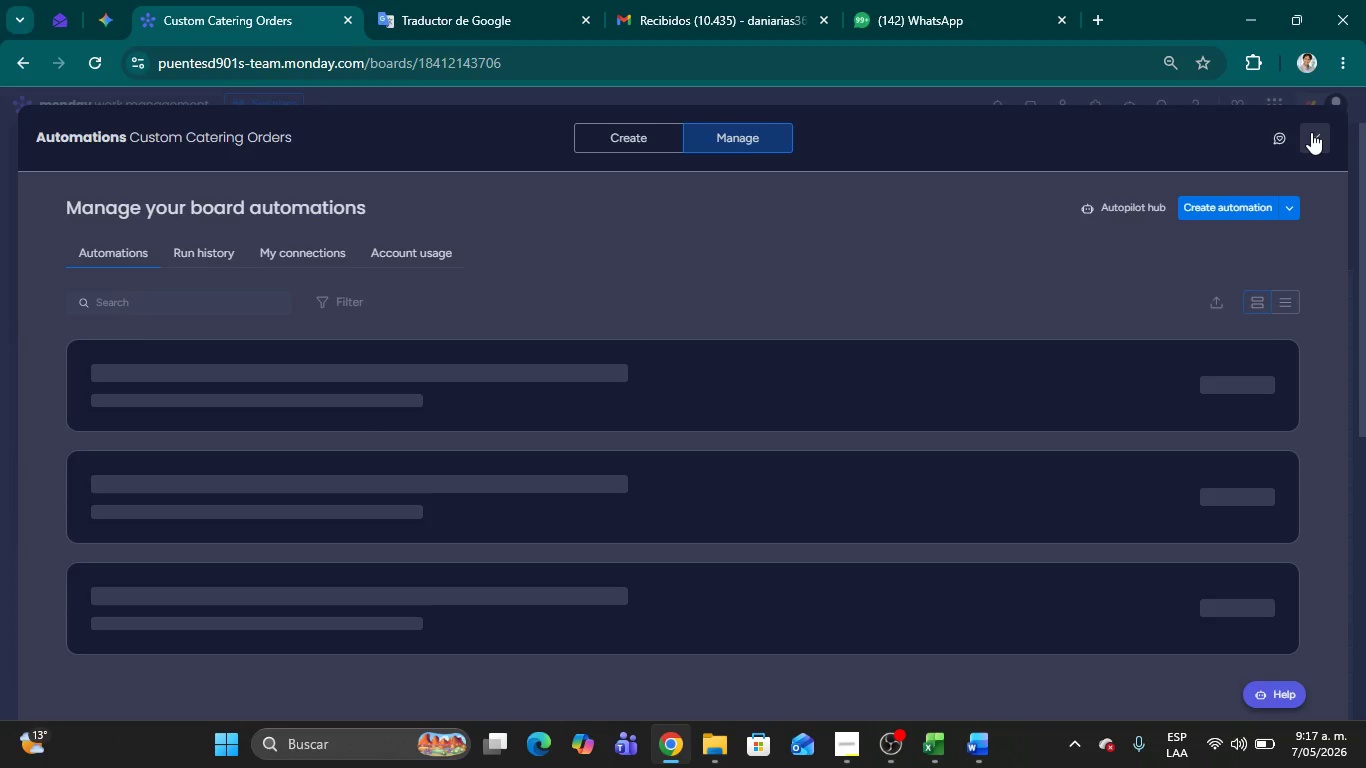 
left_click([1311, 132])
 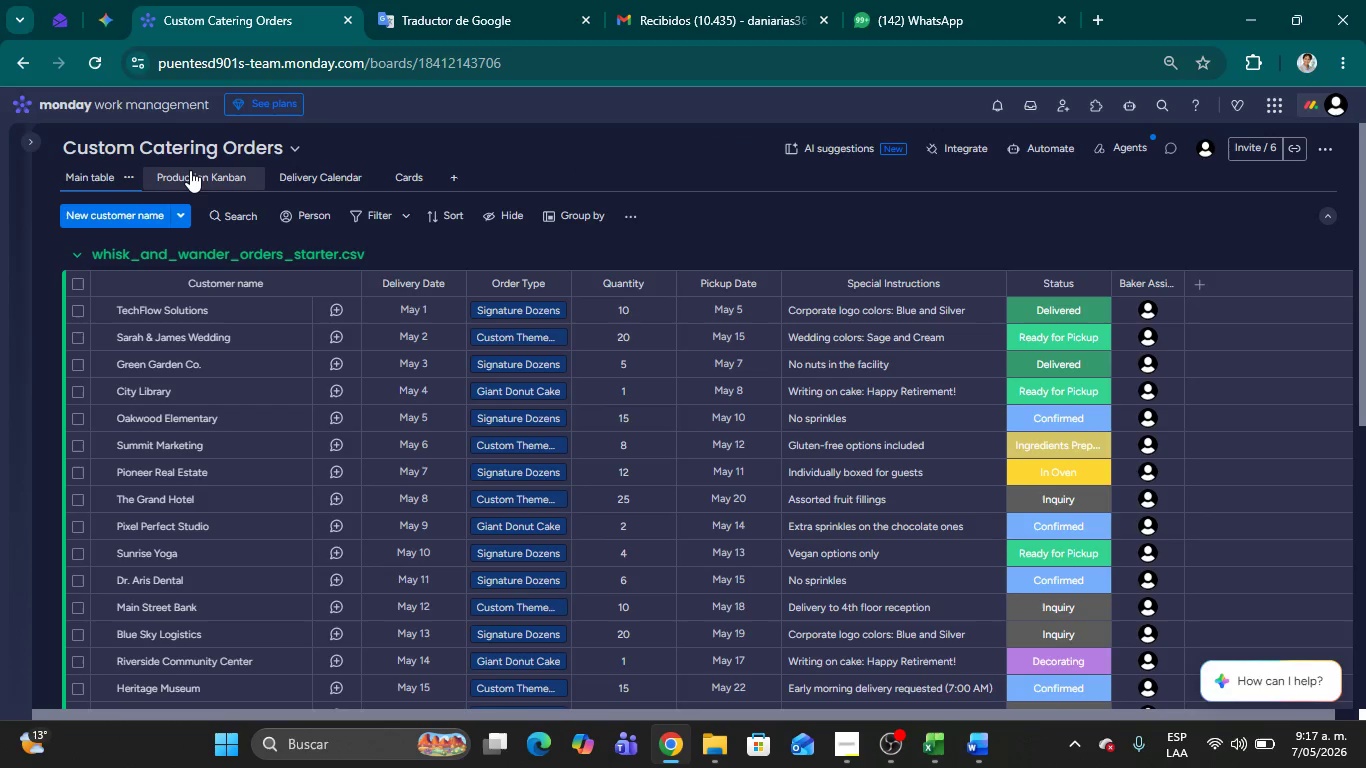 
left_click([190, 170])
 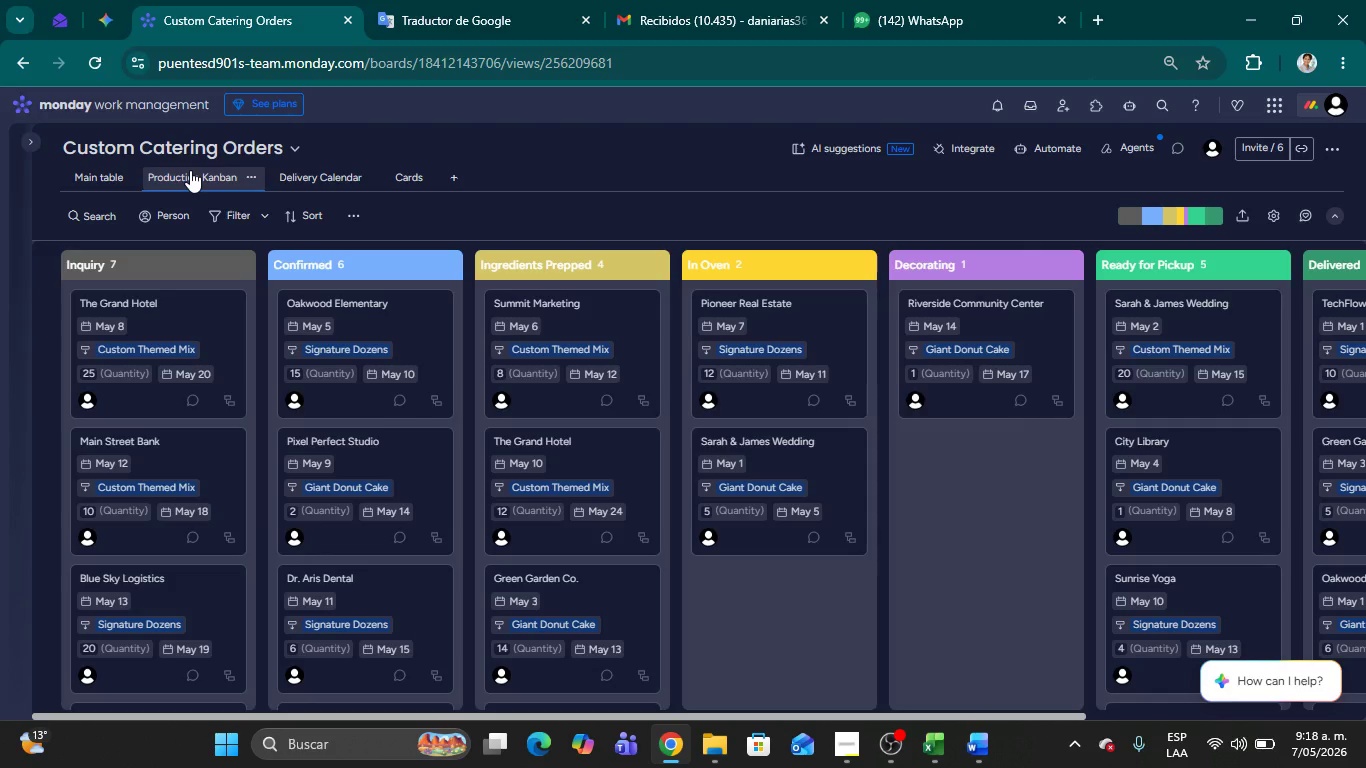 
wait(15.97)
 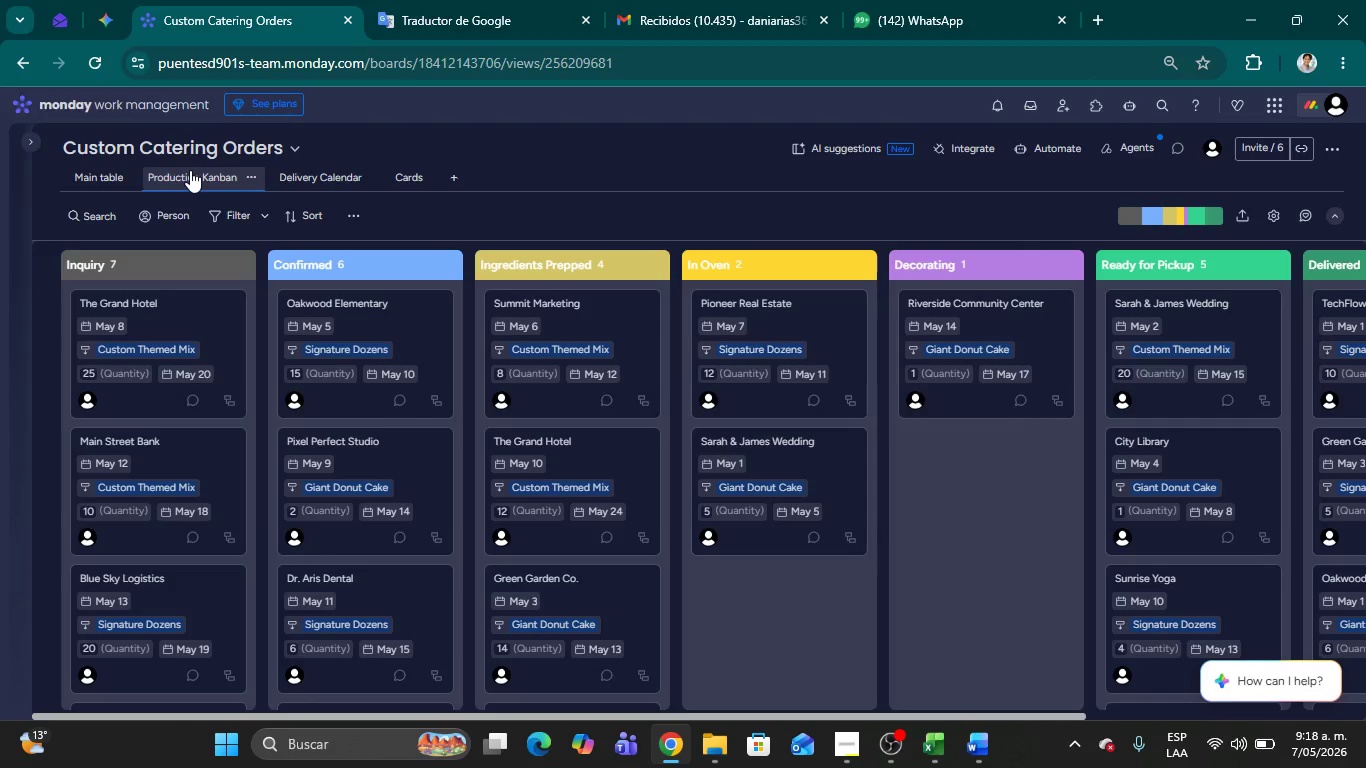 
left_click_drag(start_coordinate=[460, 716], to_coordinate=[473, 716])
 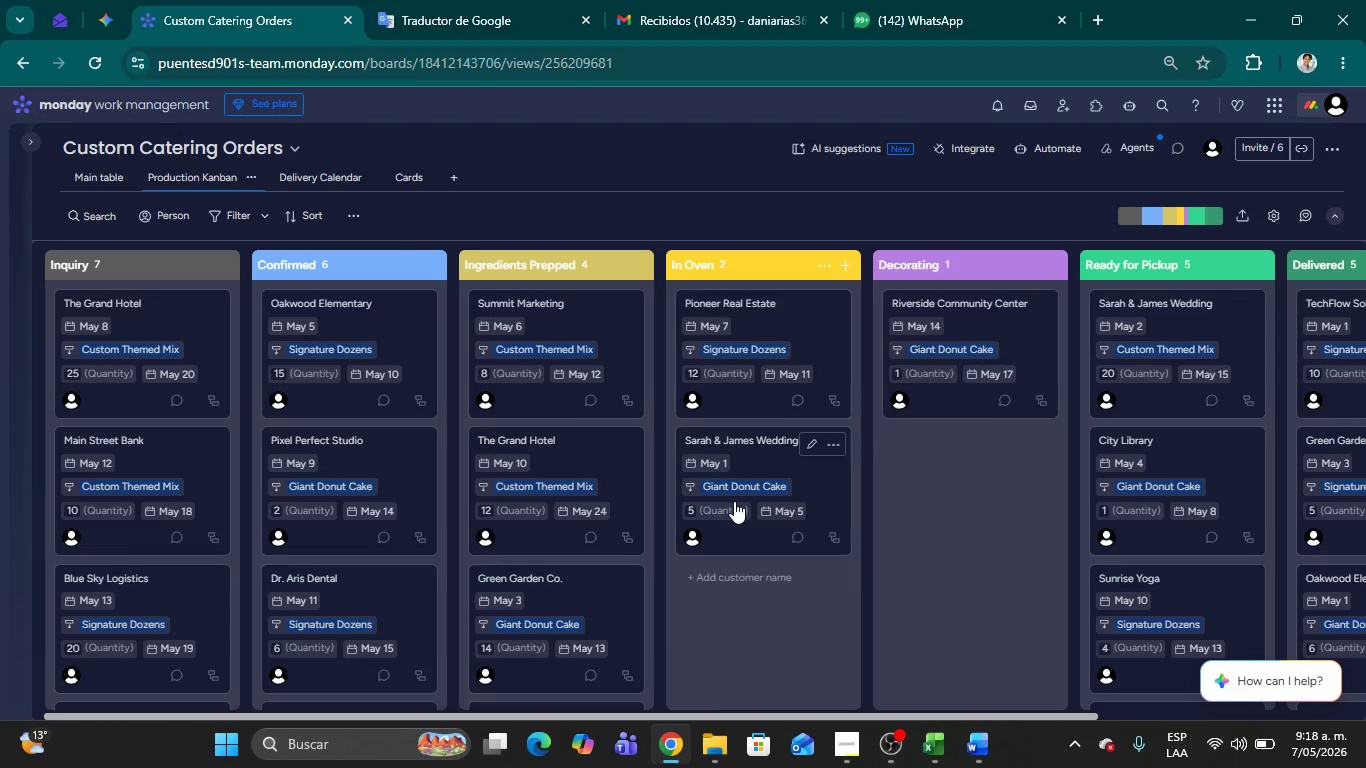 
wait(13.3)
 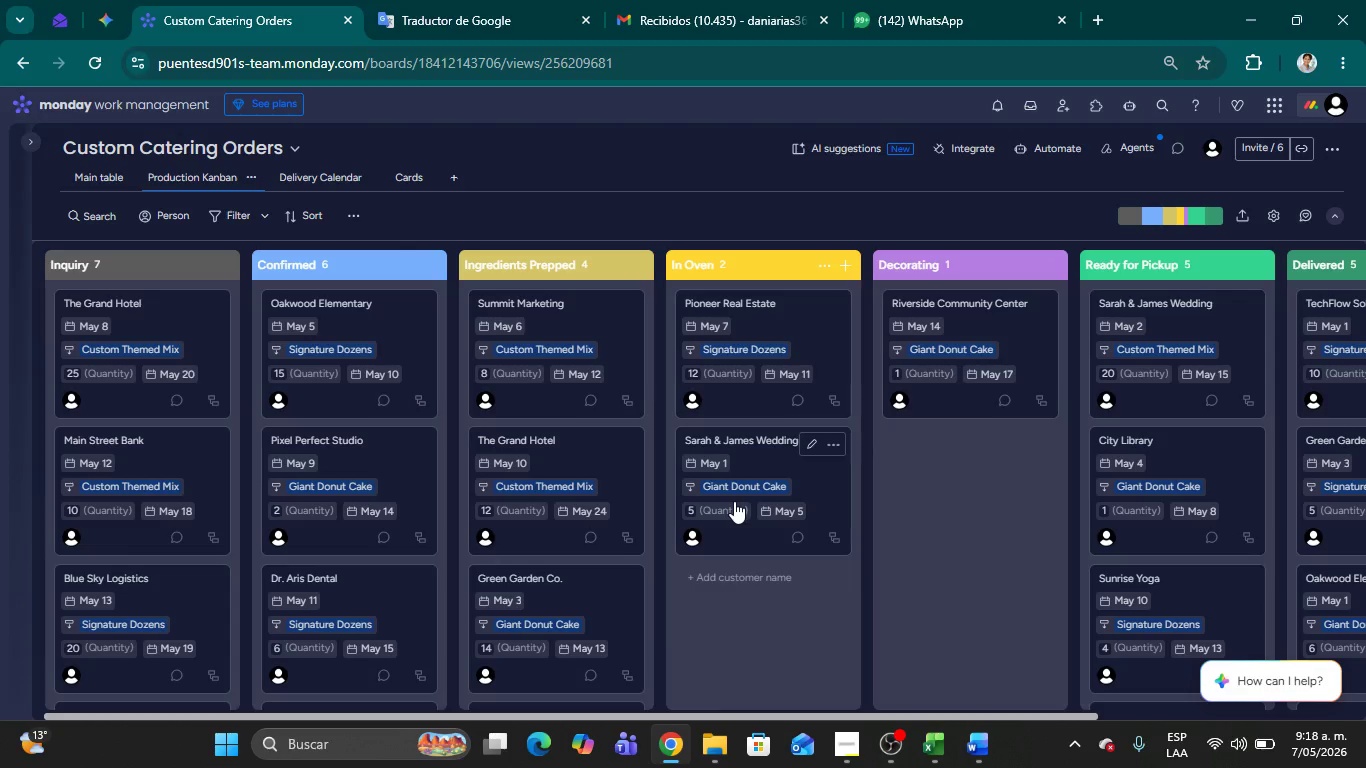 
scroll: coordinate [179, 438], scroll_direction: down, amount: 5.0
 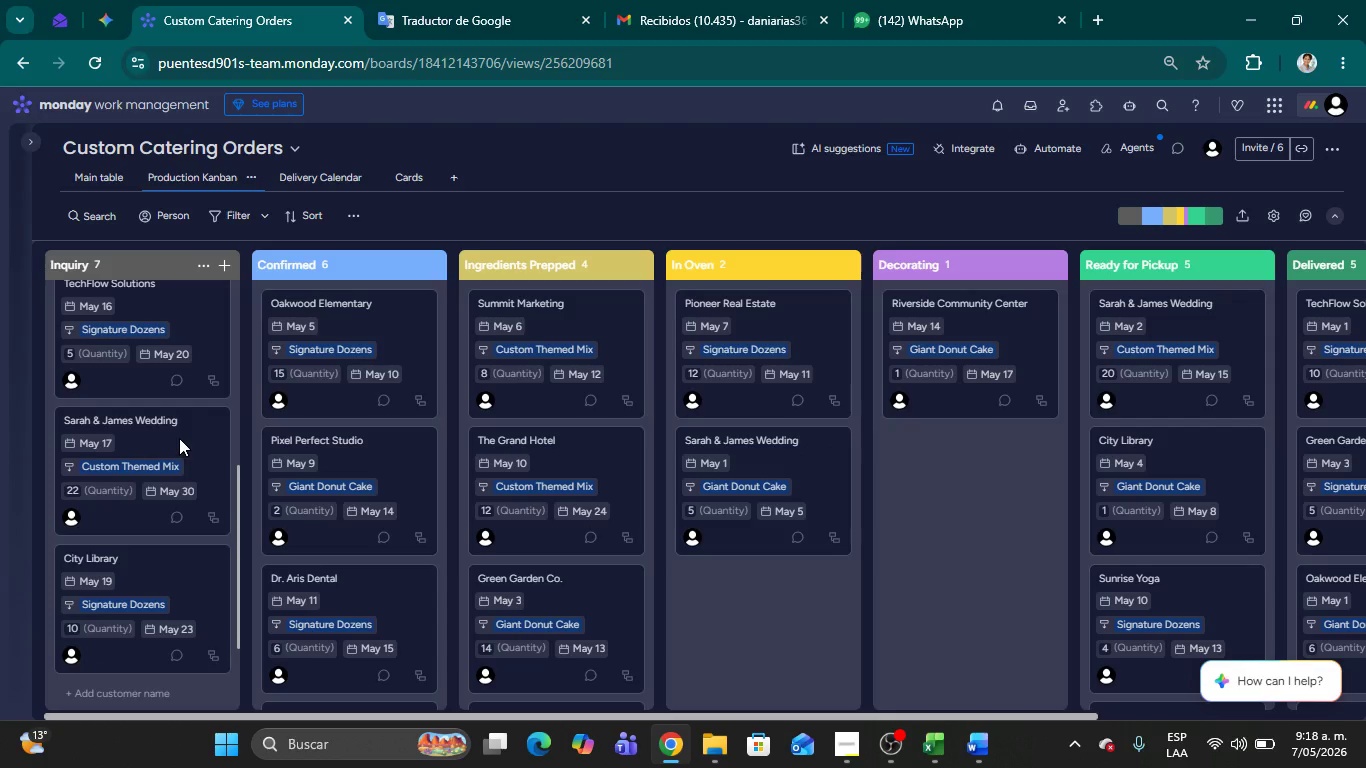 
scroll: coordinate [171, 442], scroll_direction: up, amount: 14.0
 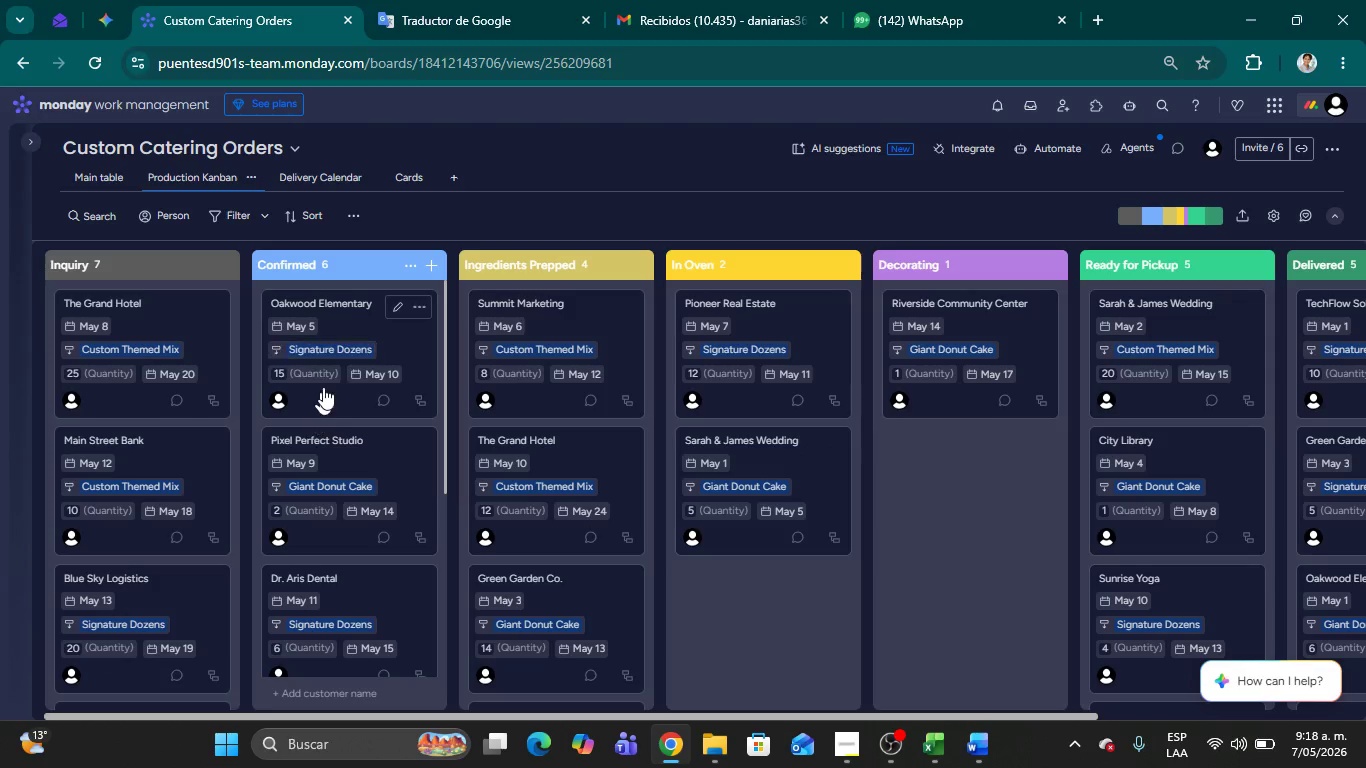 
scroll: coordinate [553, 363], scroll_direction: none, amount: 0.0
 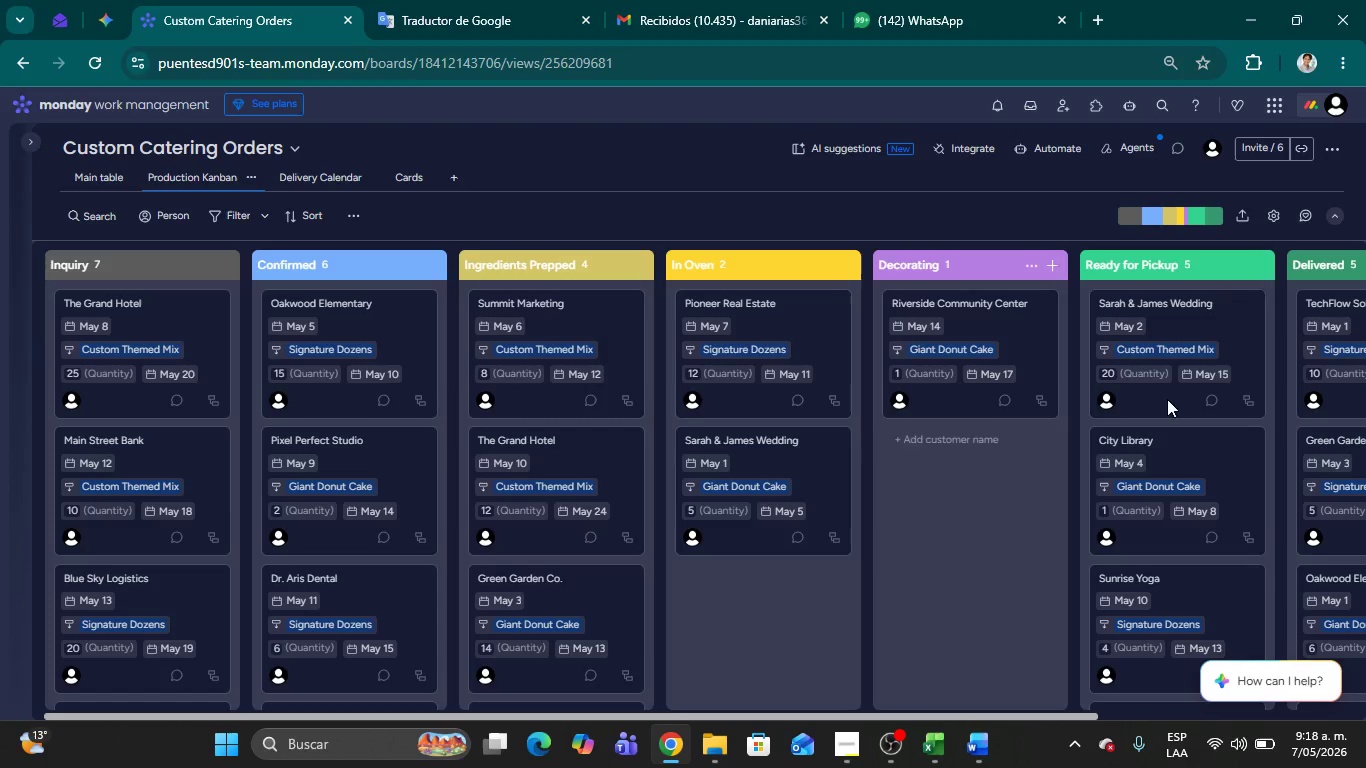 
scroll: coordinate [1167, 400], scroll_direction: down, amount: 5.0
 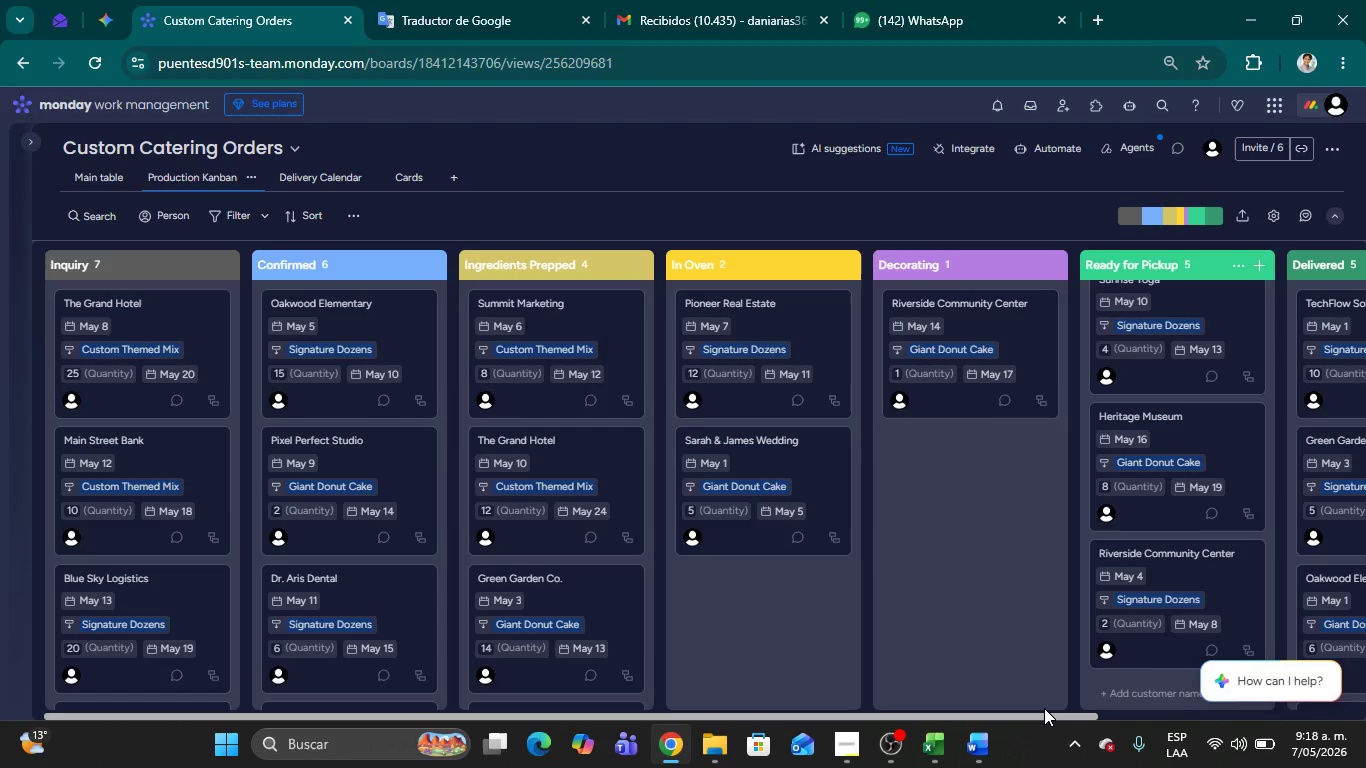 
left_click_drag(start_coordinate=[1045, 712], to_coordinate=[1111, 712])
 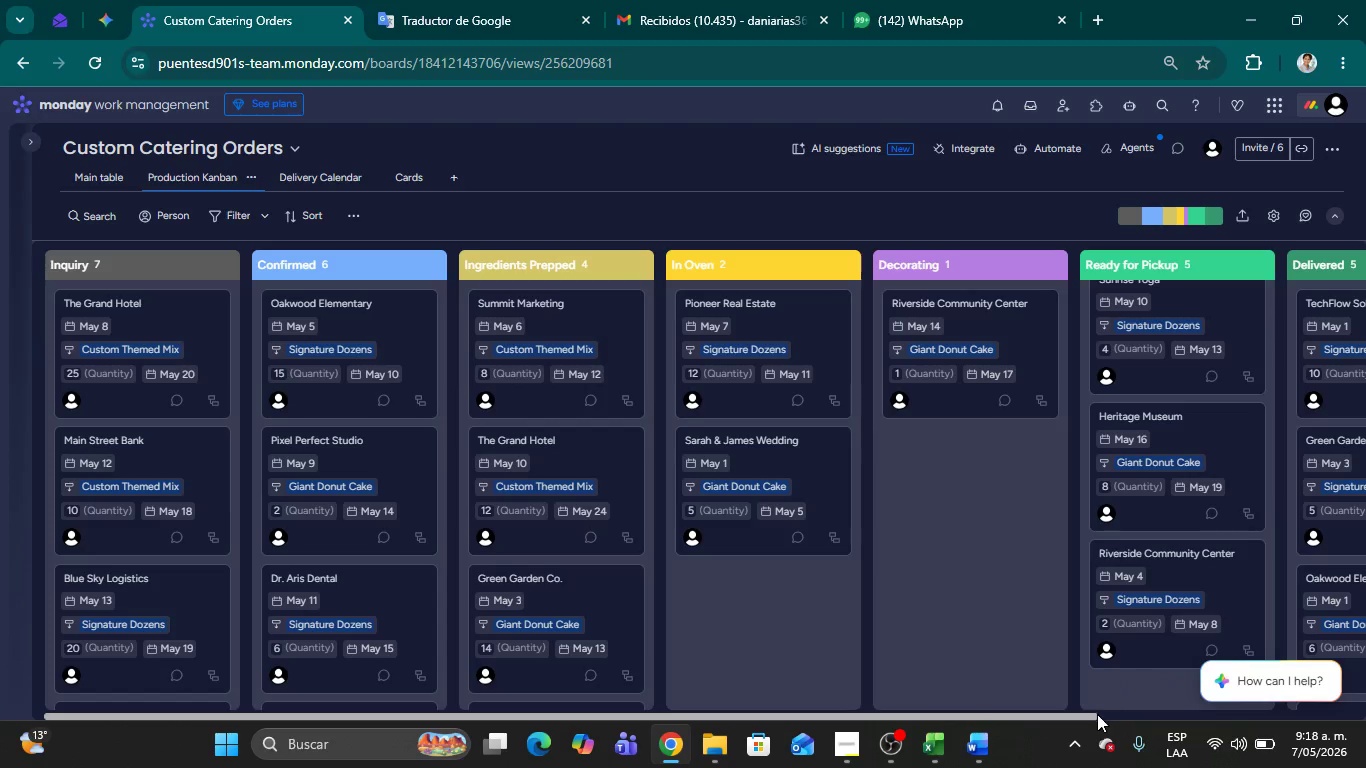 
left_click_drag(start_coordinate=[1089, 715], to_coordinate=[1209, 718])
 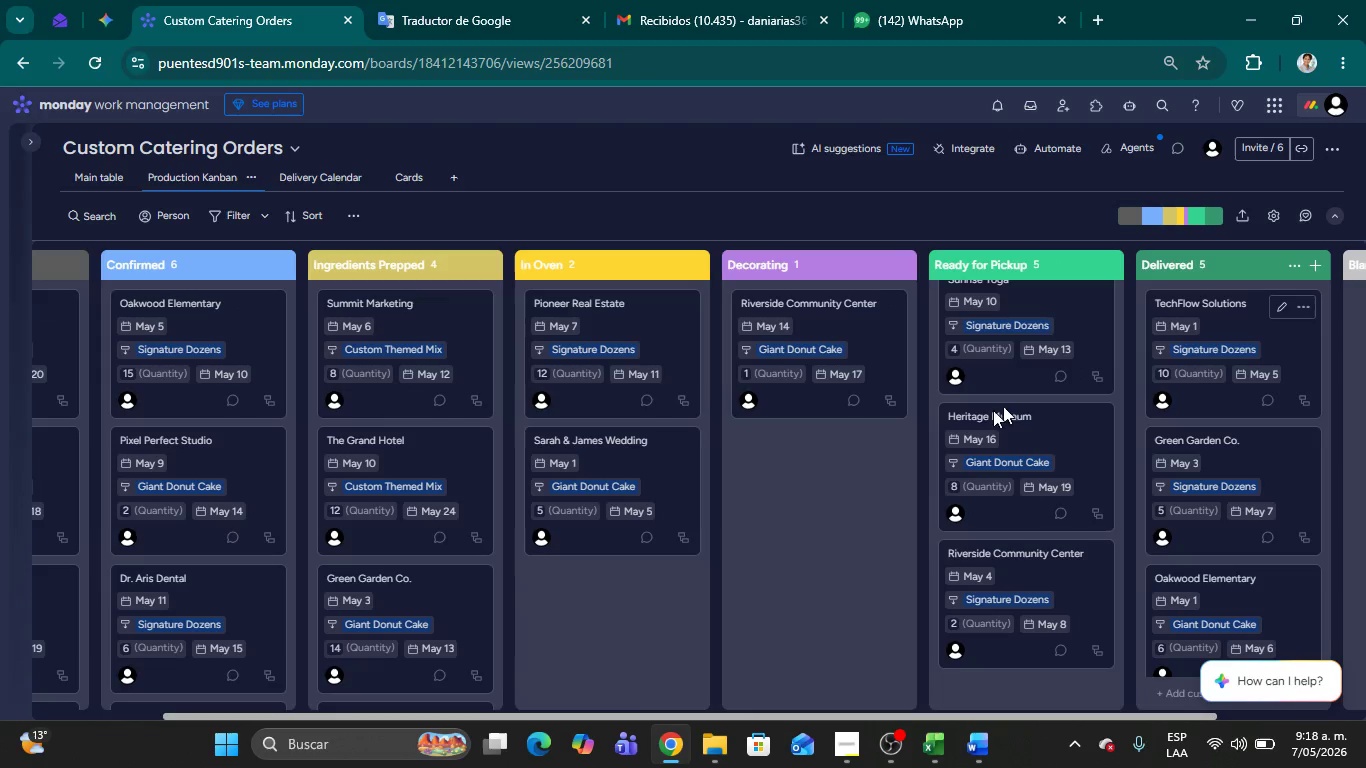 
scroll: coordinate [992, 439], scroll_direction: none, amount: 0.0
 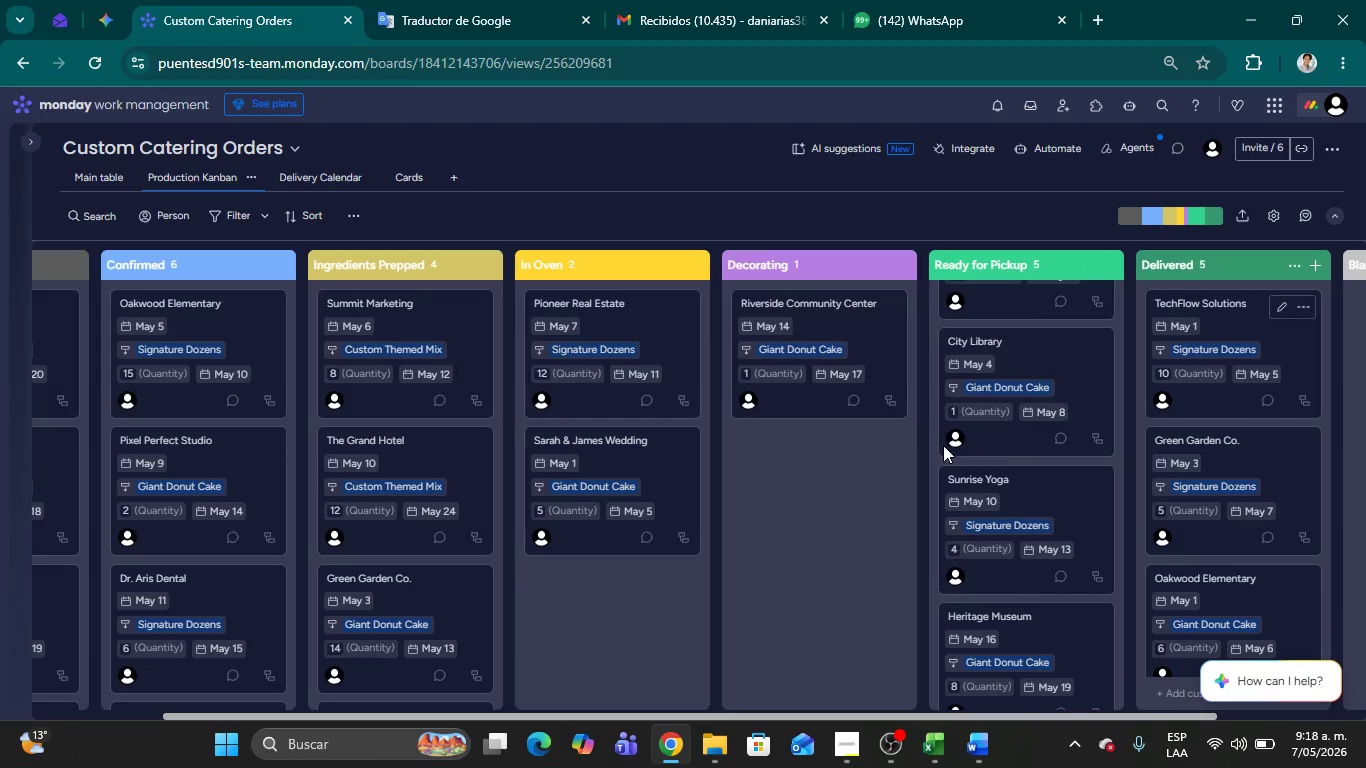 
scroll: coordinate [1006, 446], scroll_direction: up, amount: 8.0
 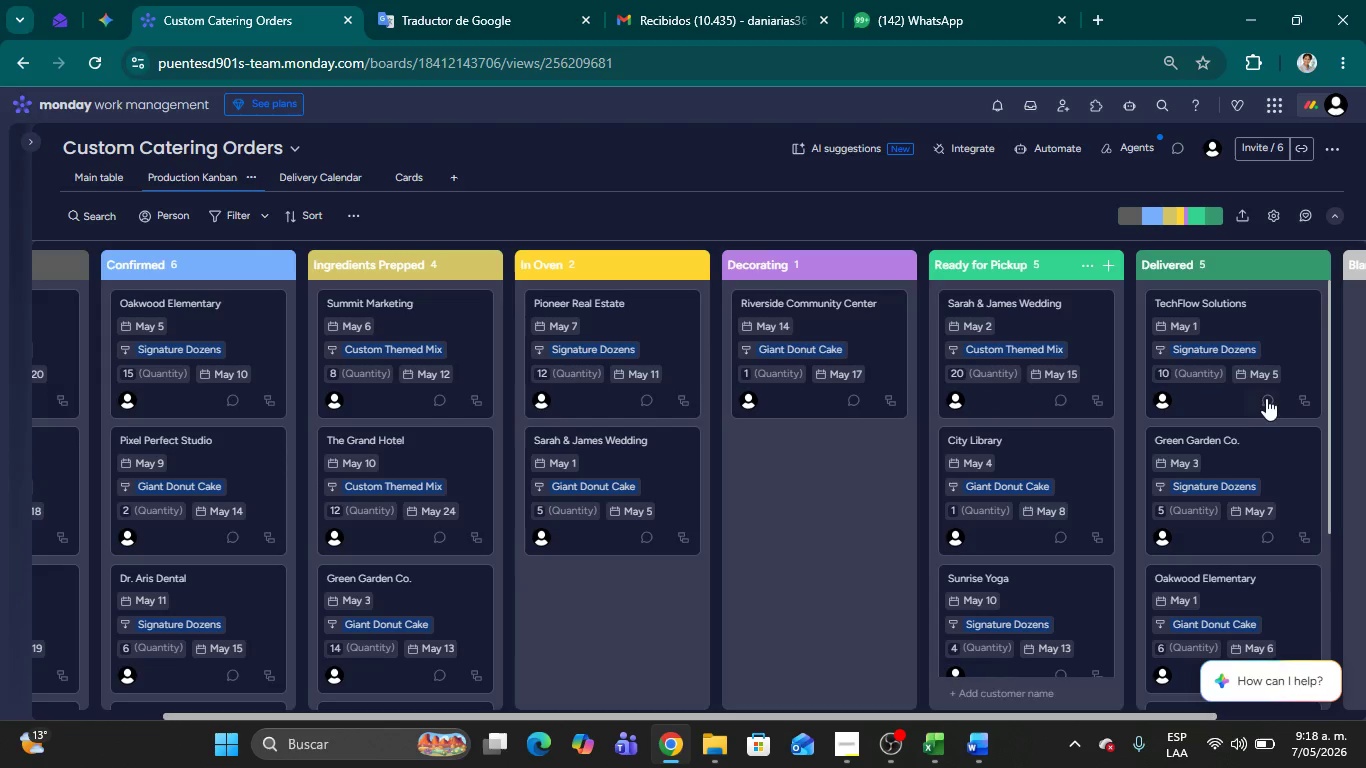 
scroll: coordinate [1251, 412], scroll_direction: down, amount: 7.0
 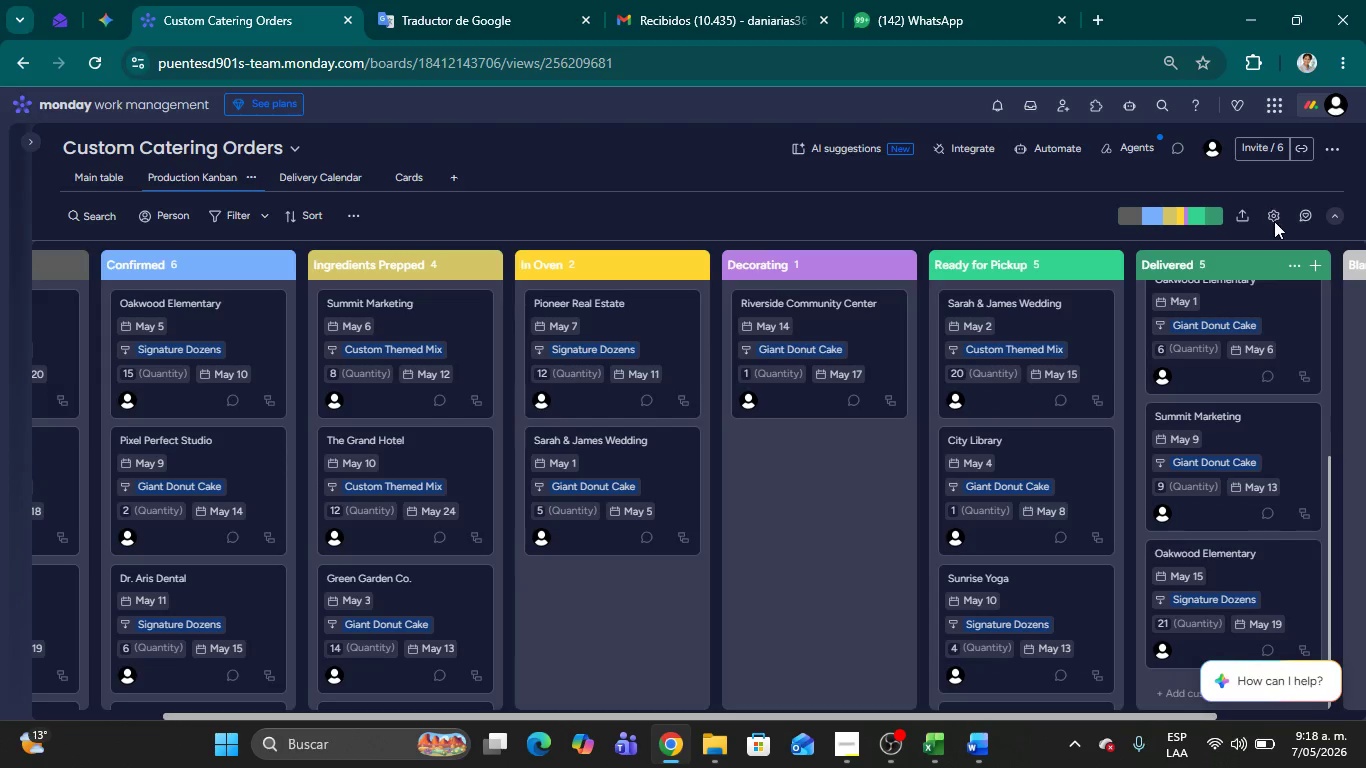 
left_click([1275, 222])
 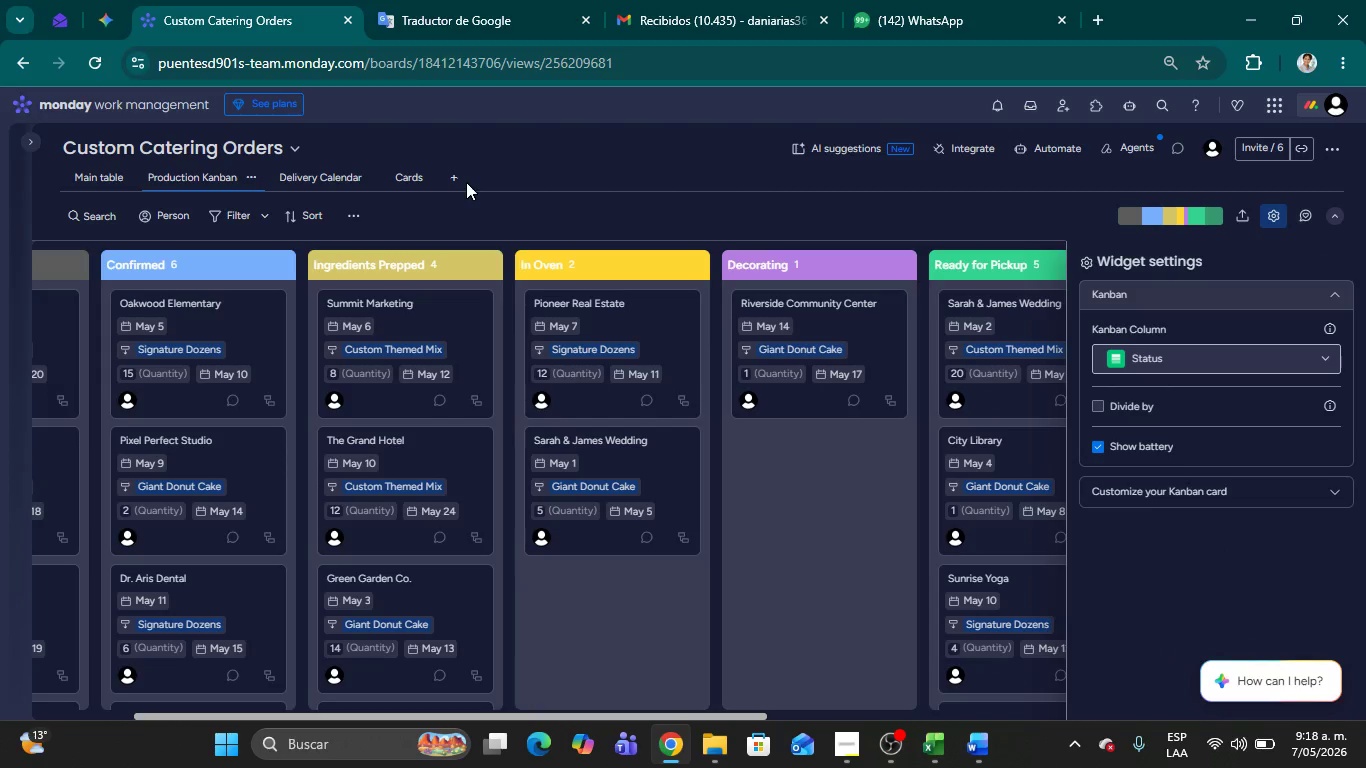 
wait(6.23)
 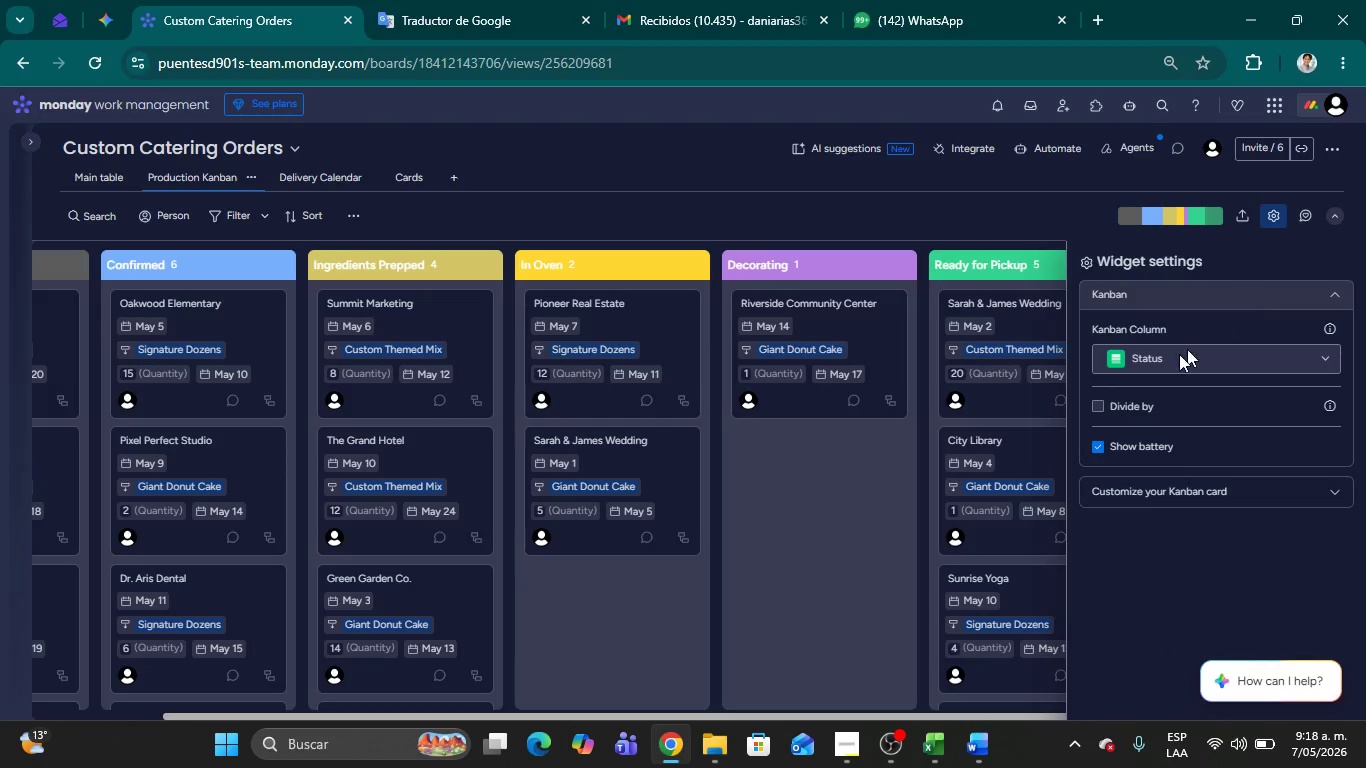 
left_click([329, 177])
 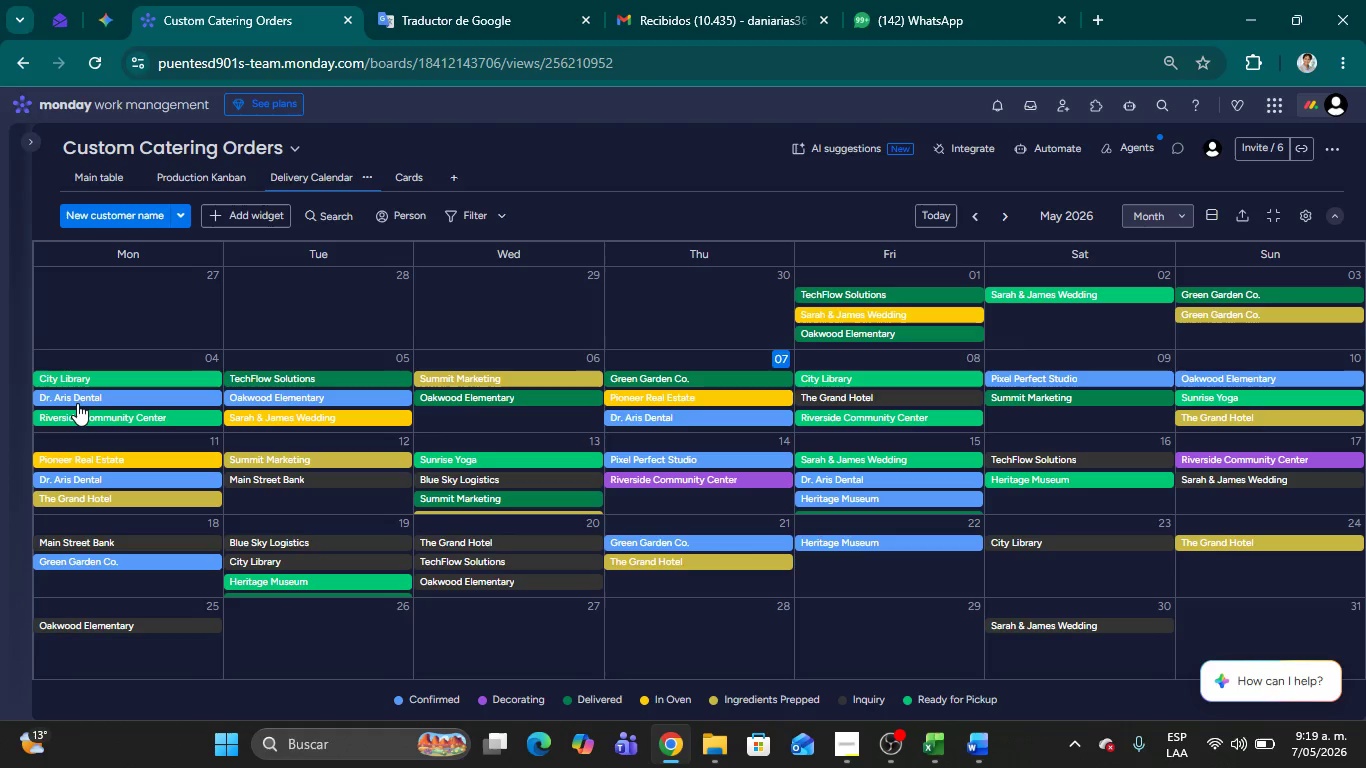 
wait(32.38)
 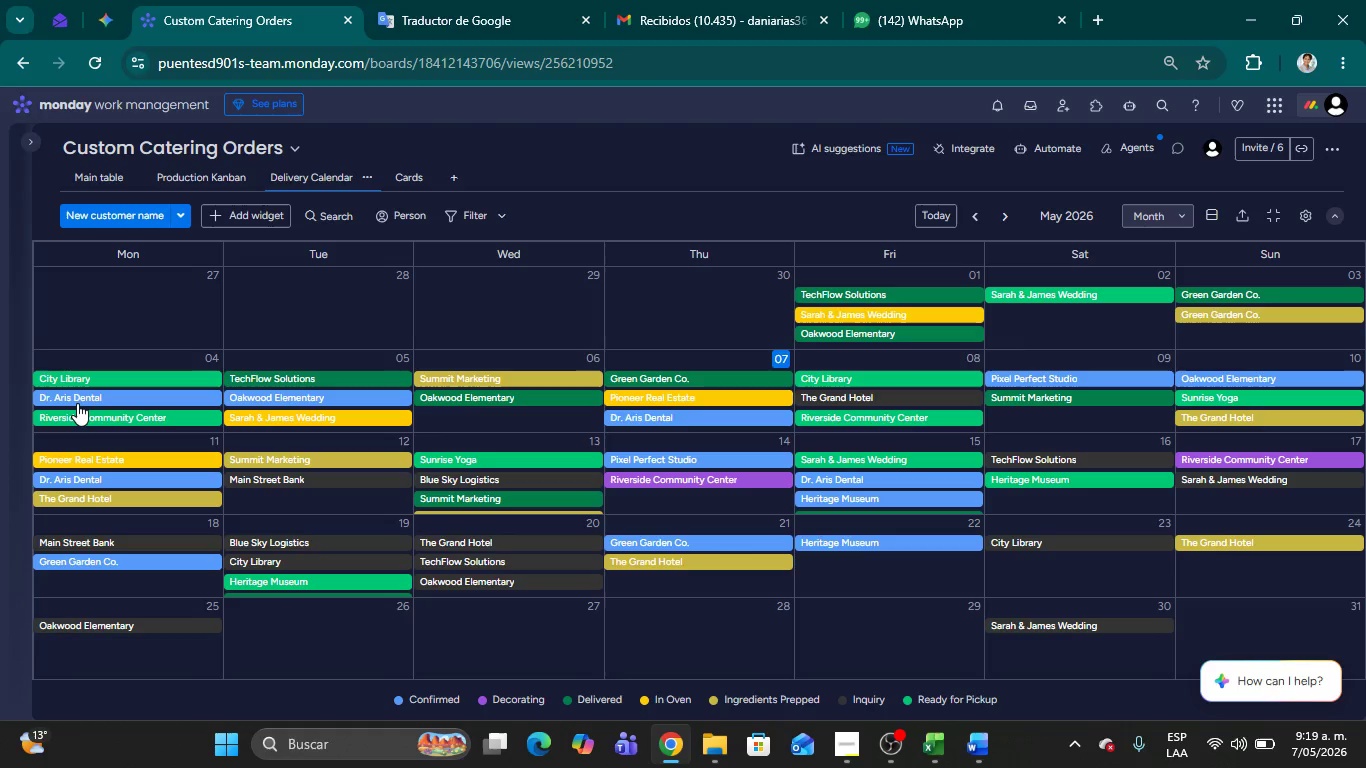 
mouse_move([631, 701])
 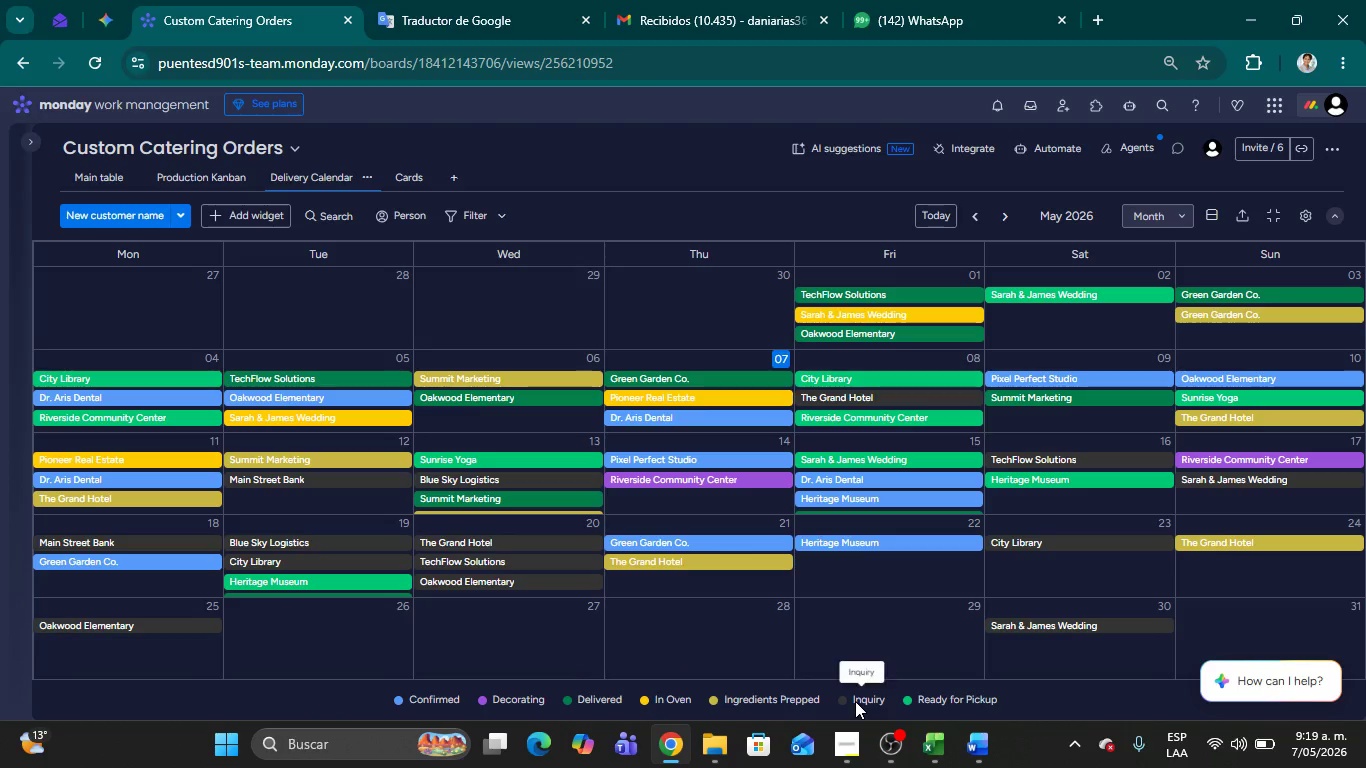 
mouse_move([935, 666])
 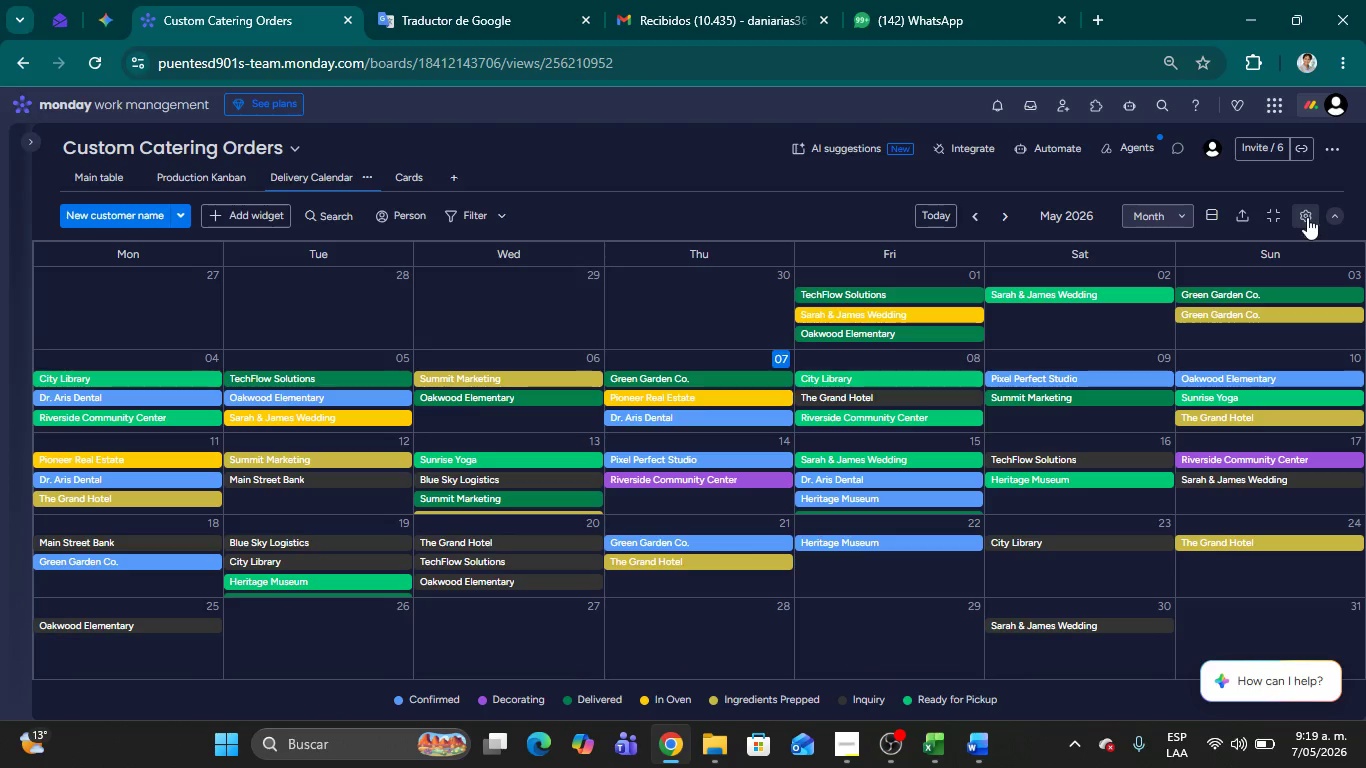 
left_click([1311, 217])
 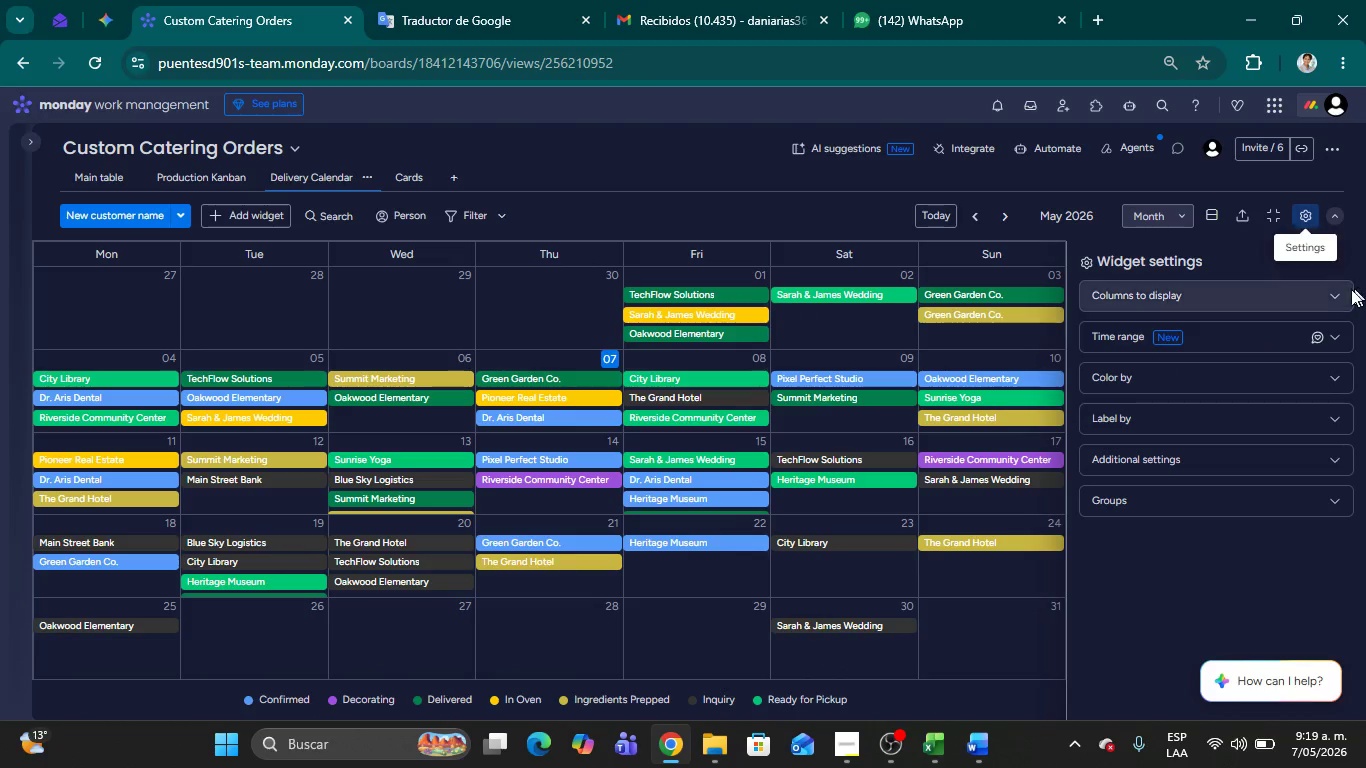 
left_click([1341, 292])
 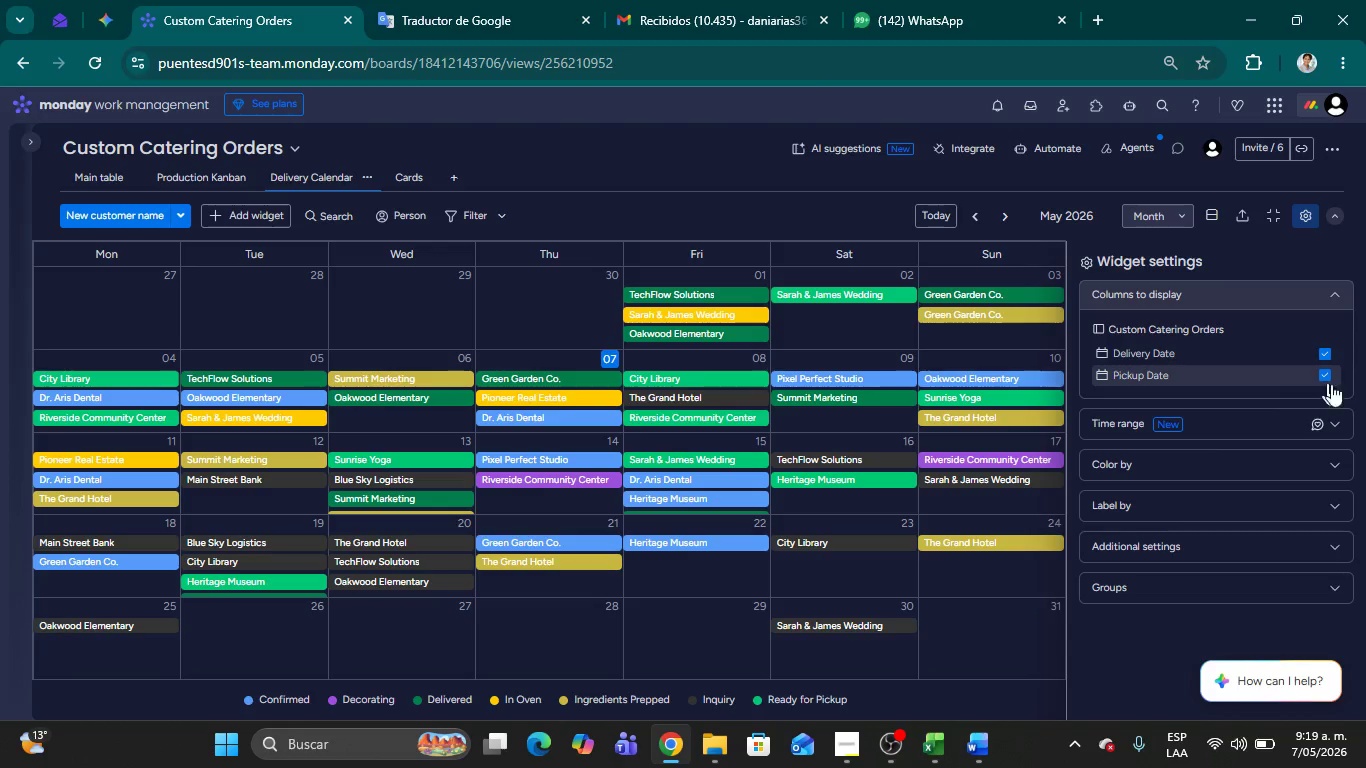 
left_click([1309, 214])
 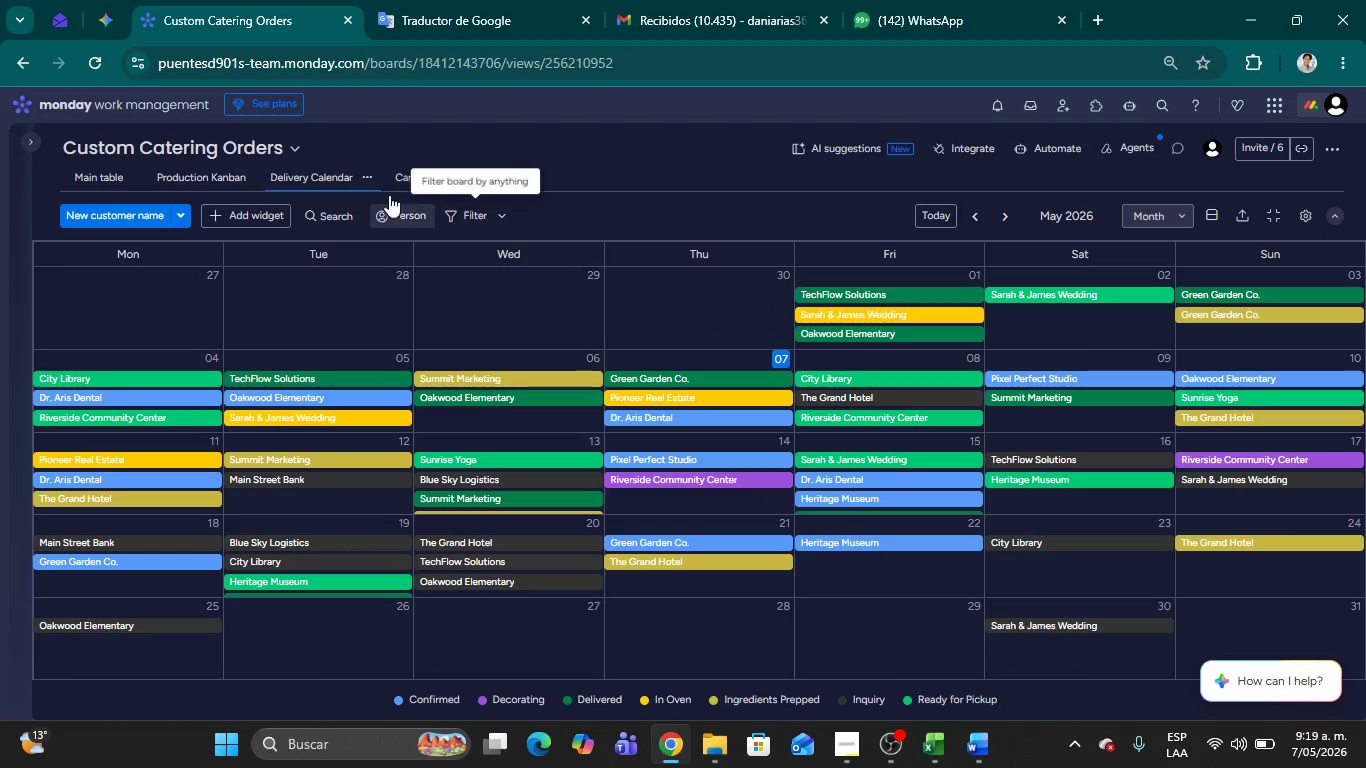 
left_click([415, 176])
 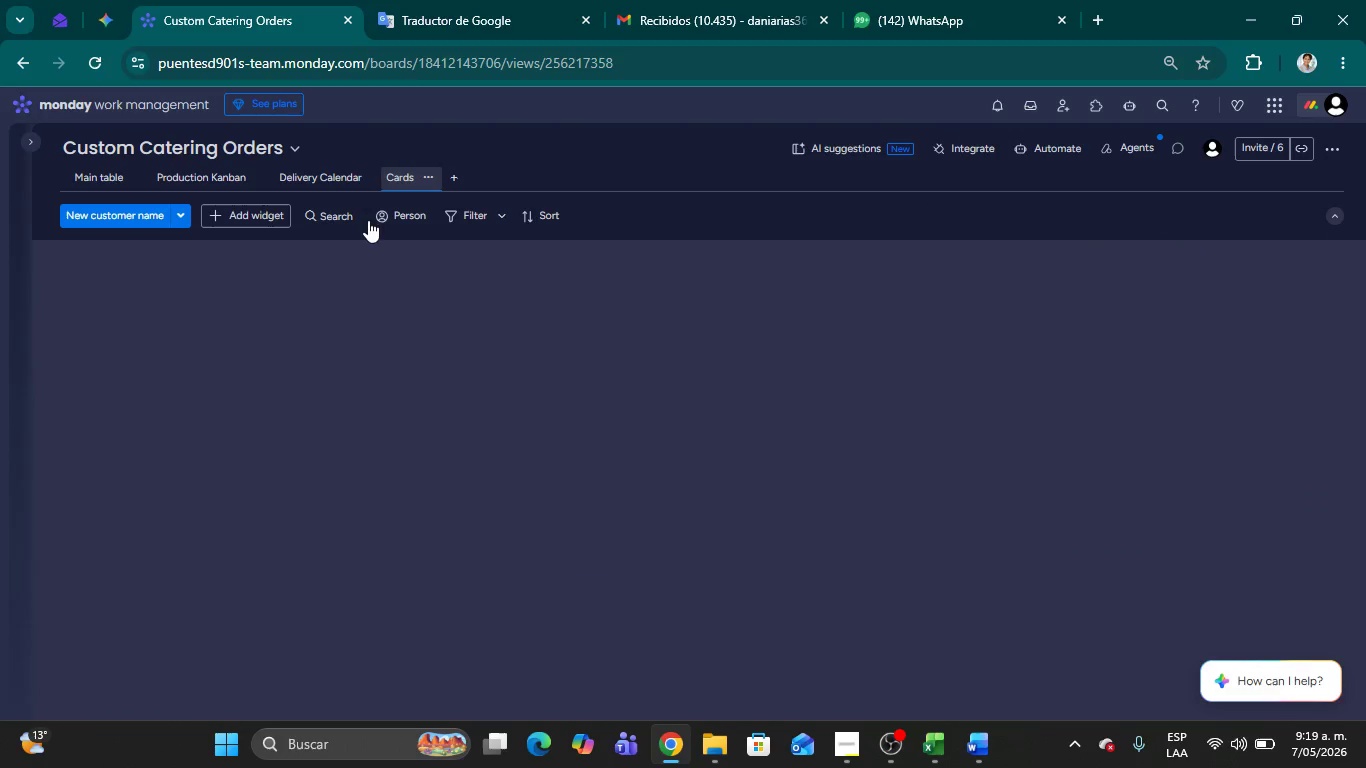 
mouse_move([366, 451])
 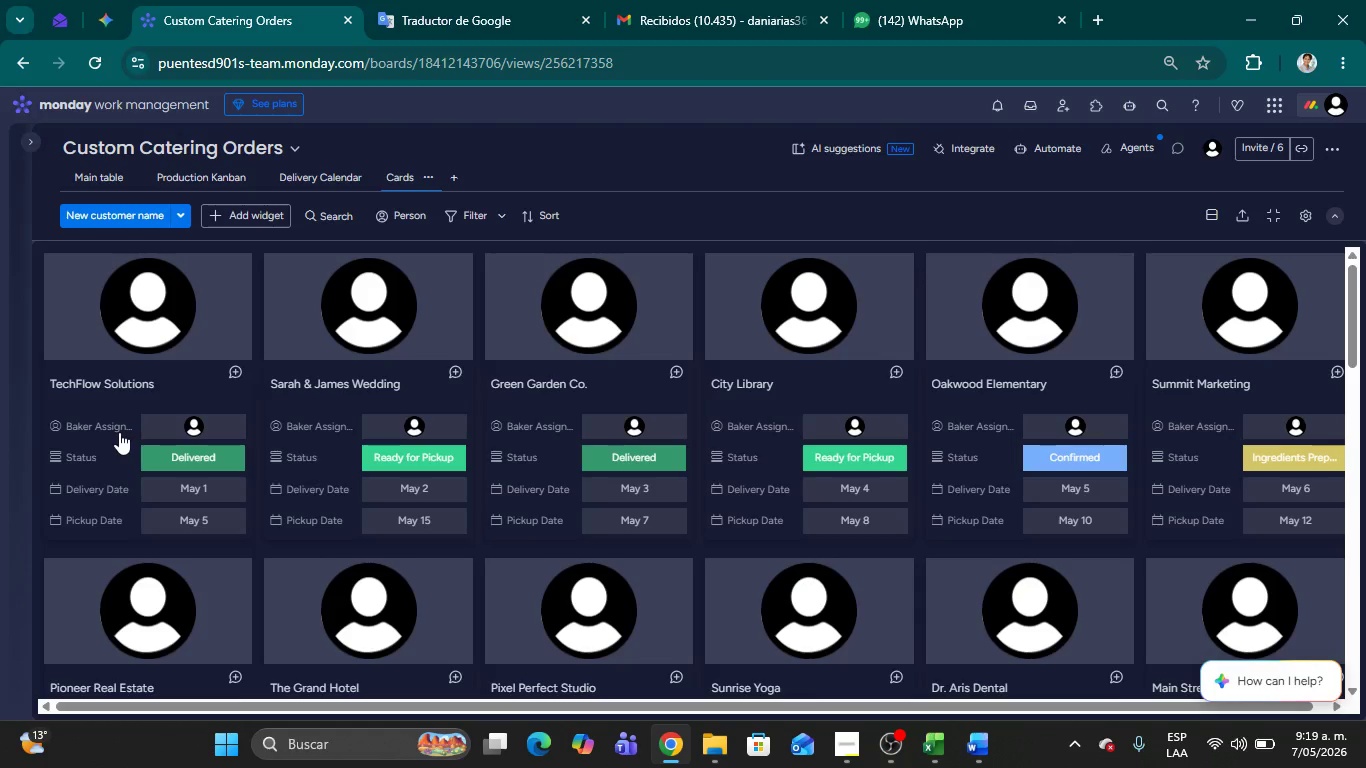 
wait(5.48)
 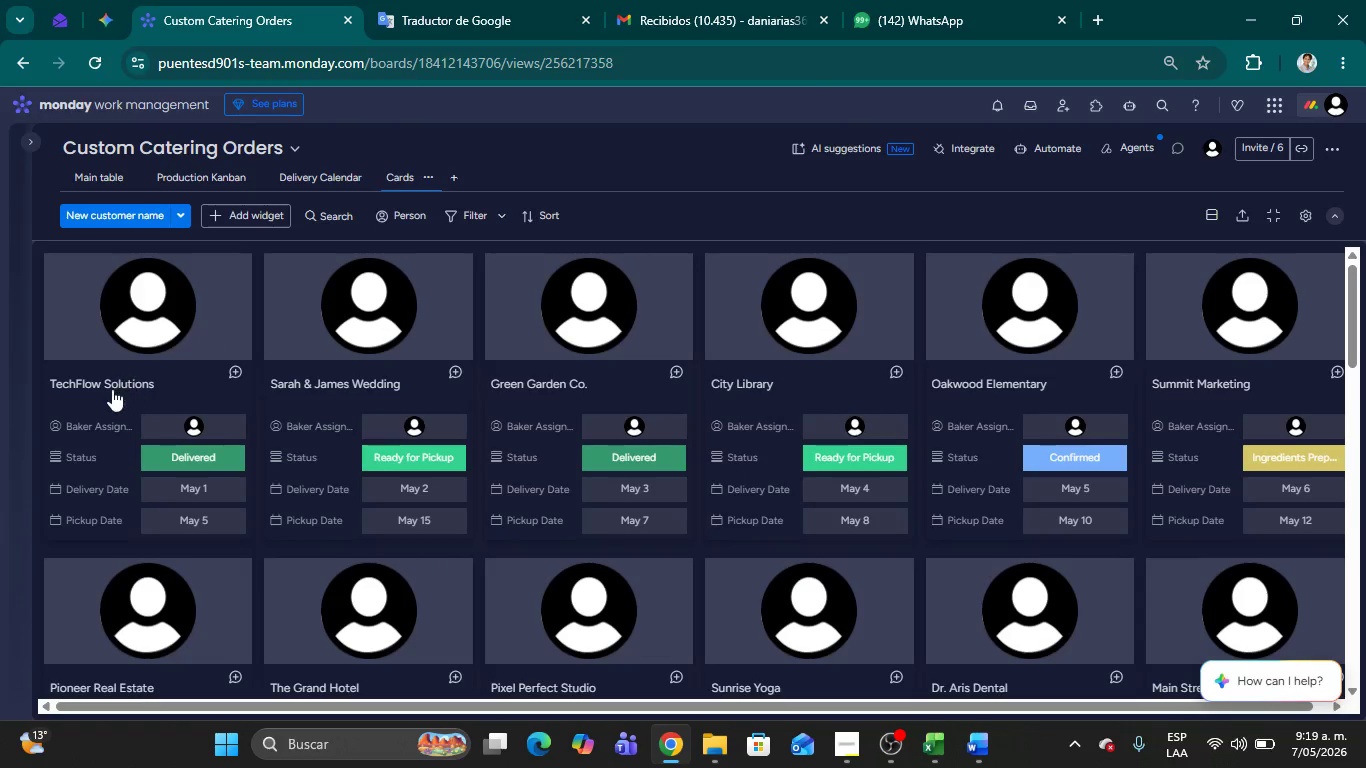 
mouse_move([196, 441])
 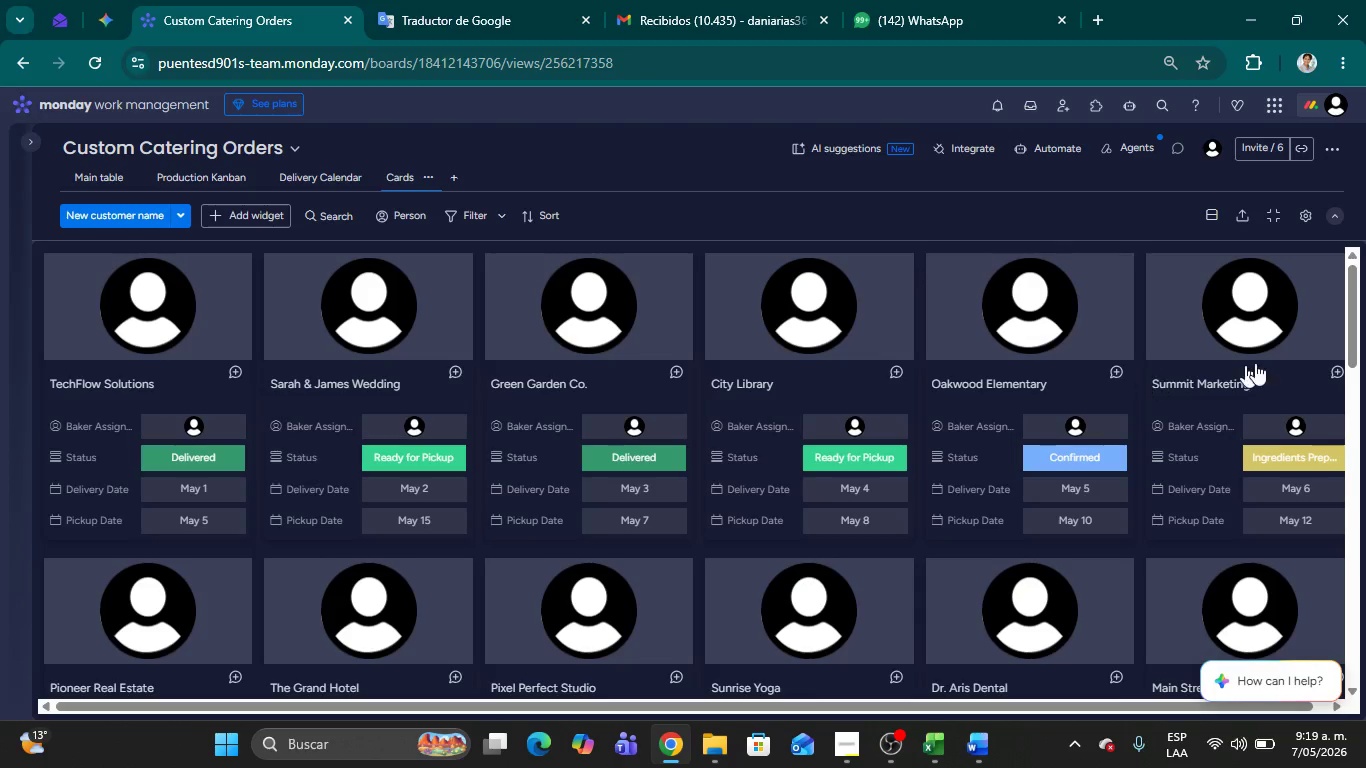 
left_click_drag(start_coordinate=[1356, 318], to_coordinate=[1365, 577])
 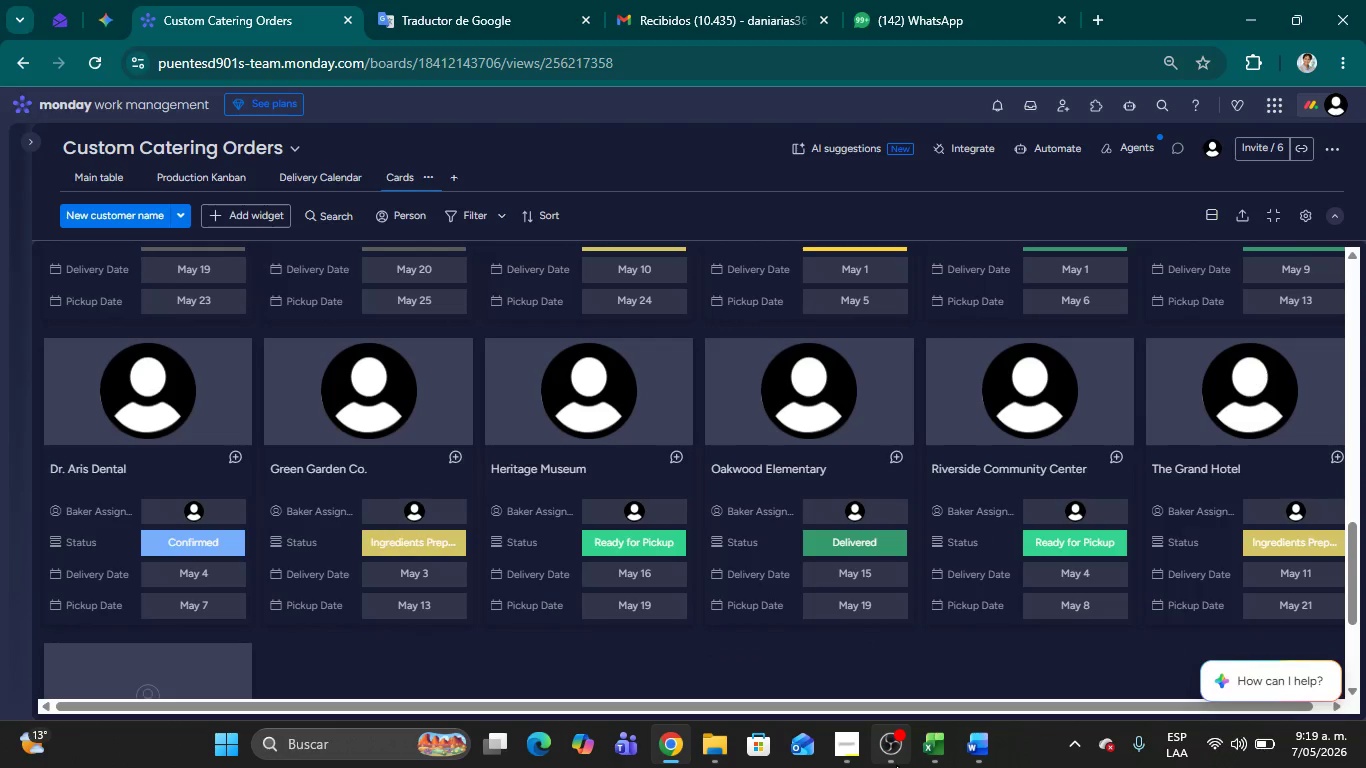 
left_click([895, 762])
 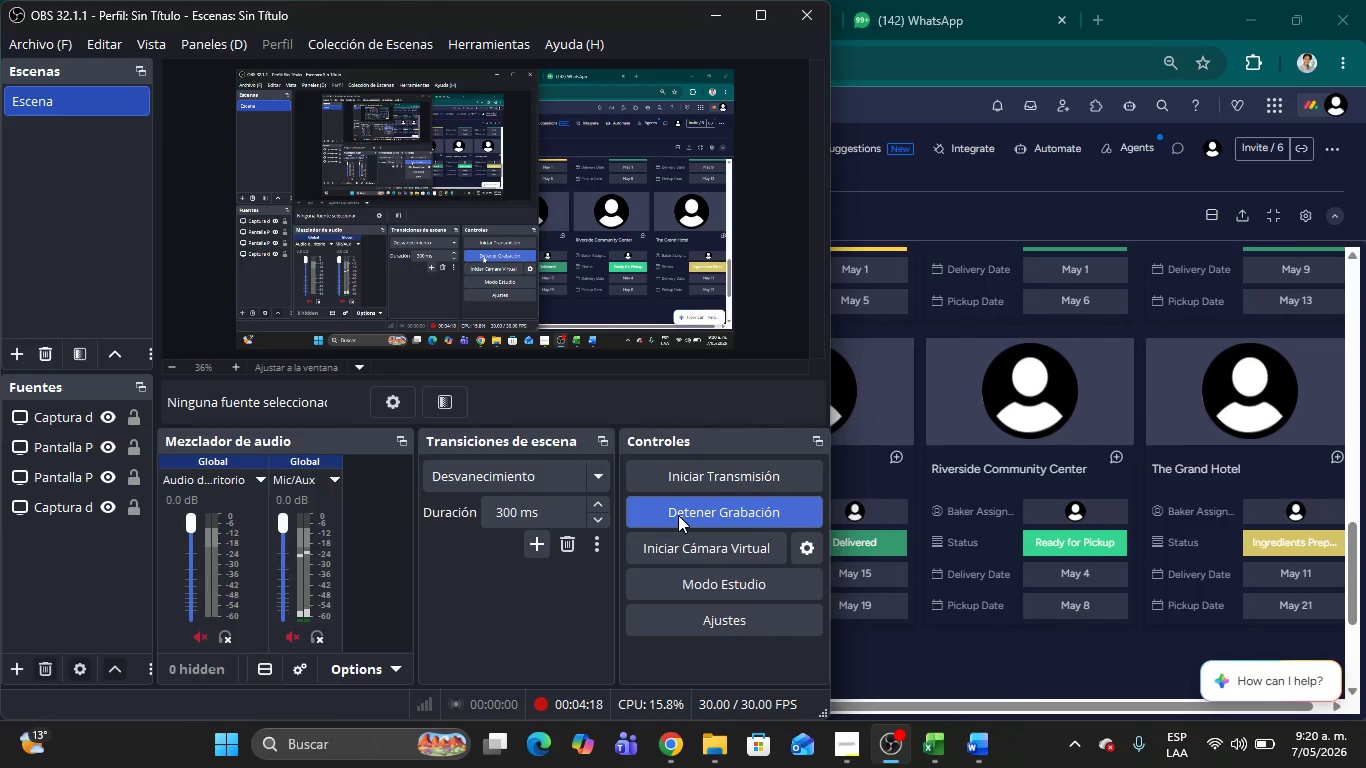 
left_click([678, 515])
 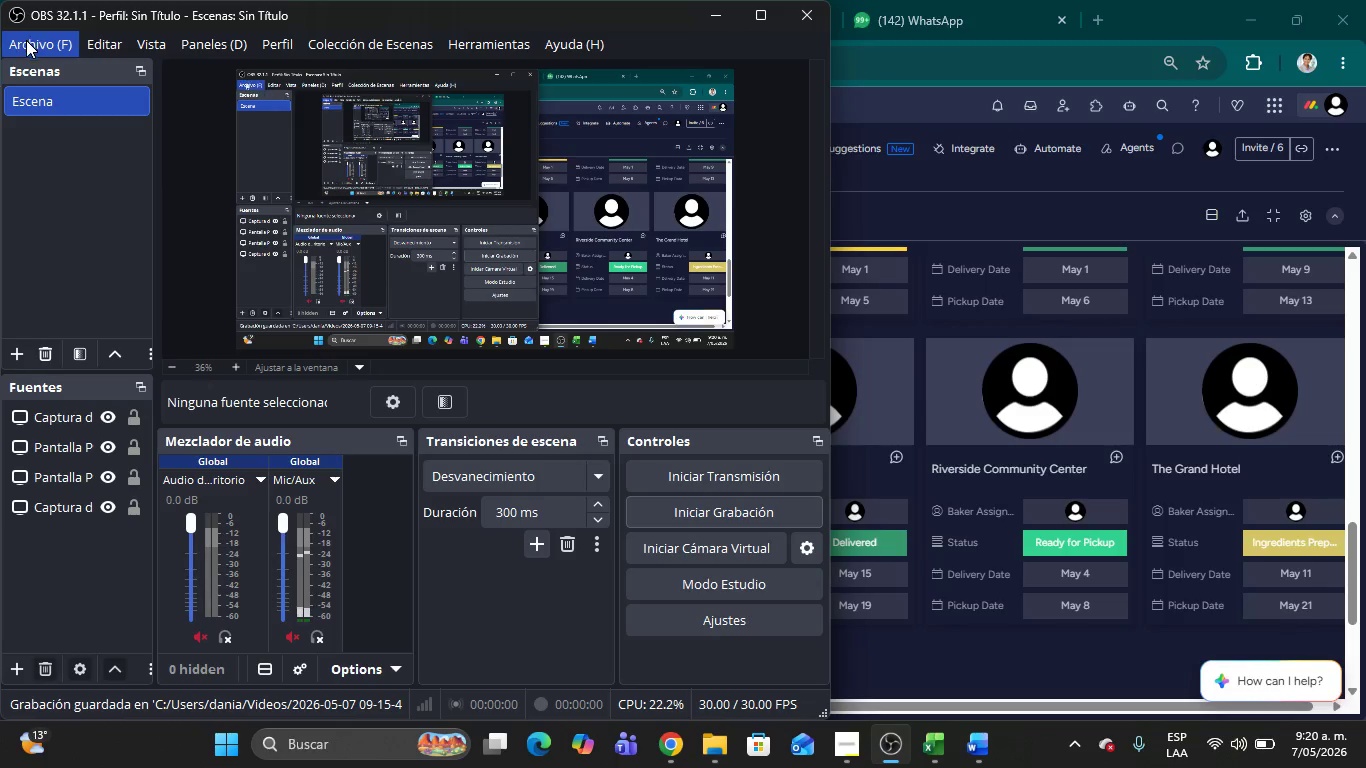 
left_click([23, 41])
 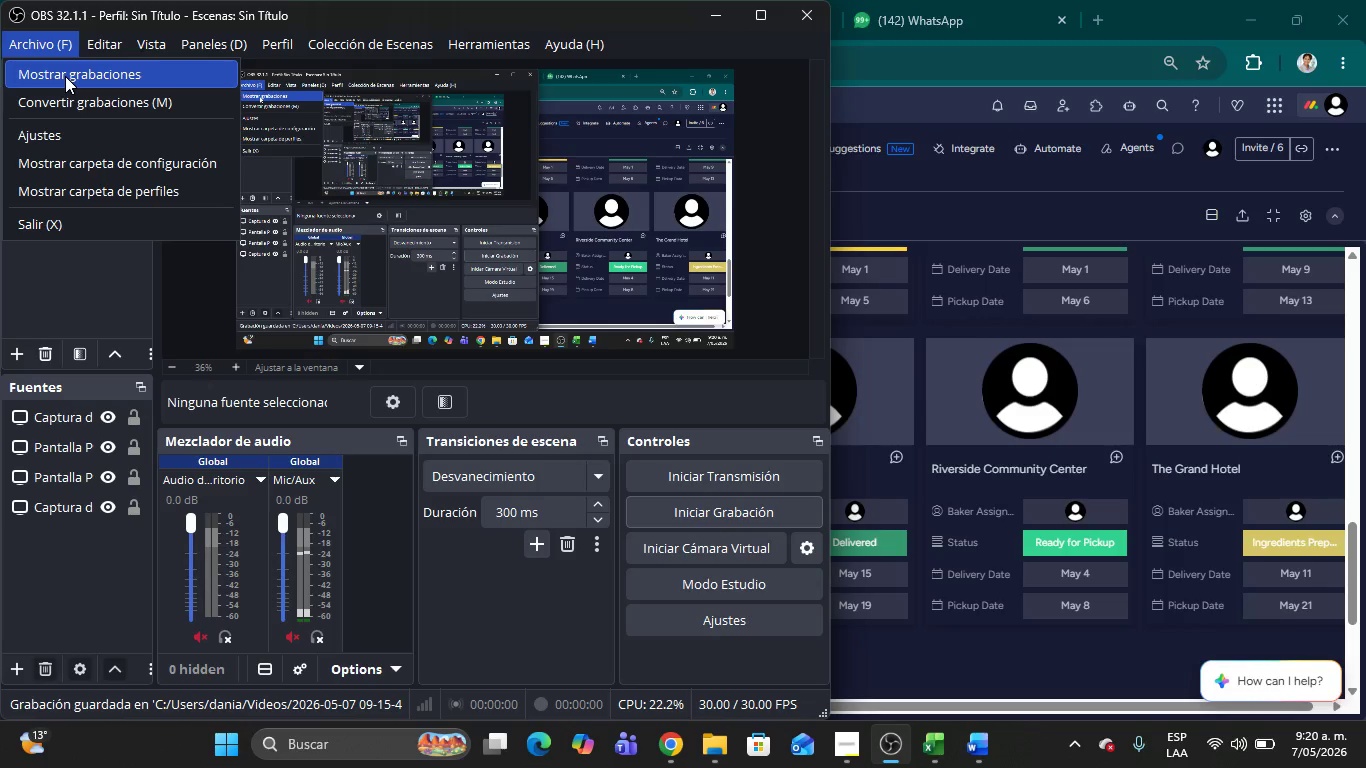 
left_click([65, 76])
 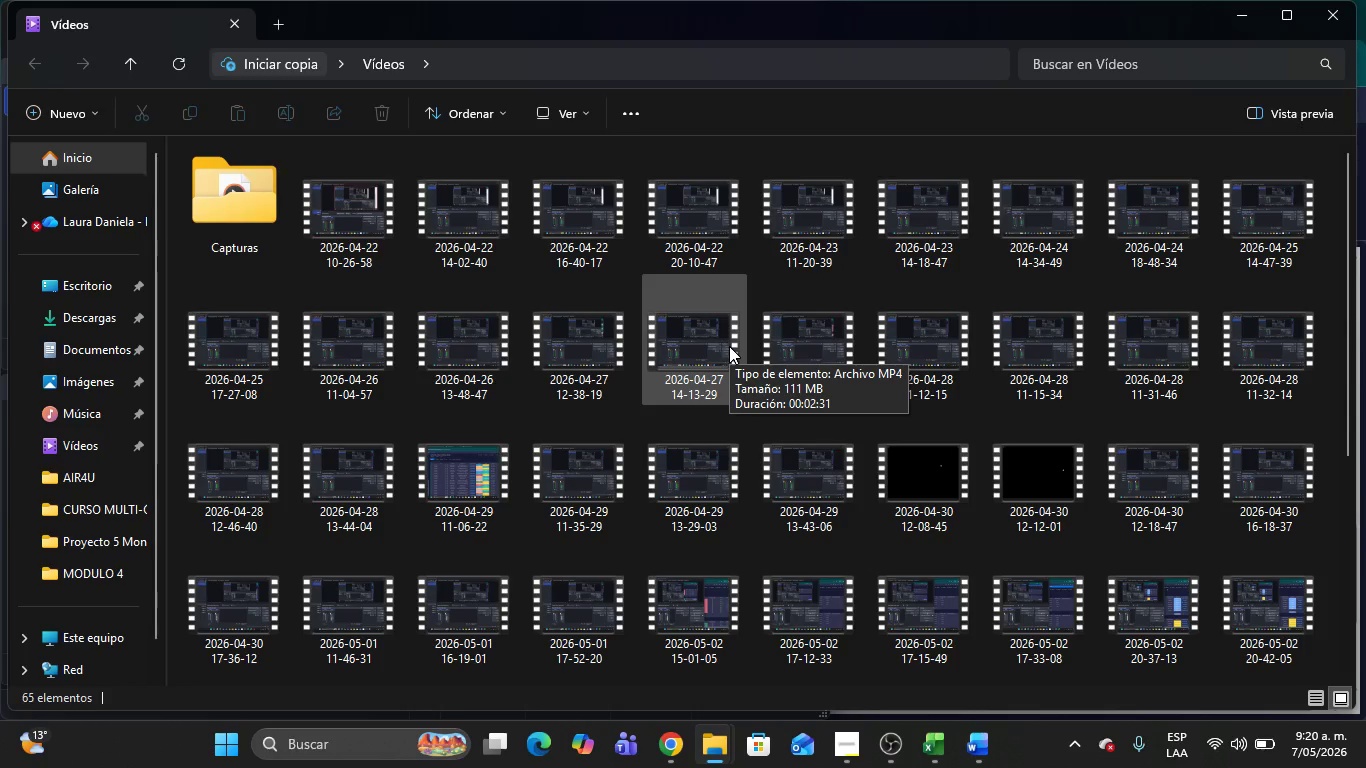 
wait(27.28)
 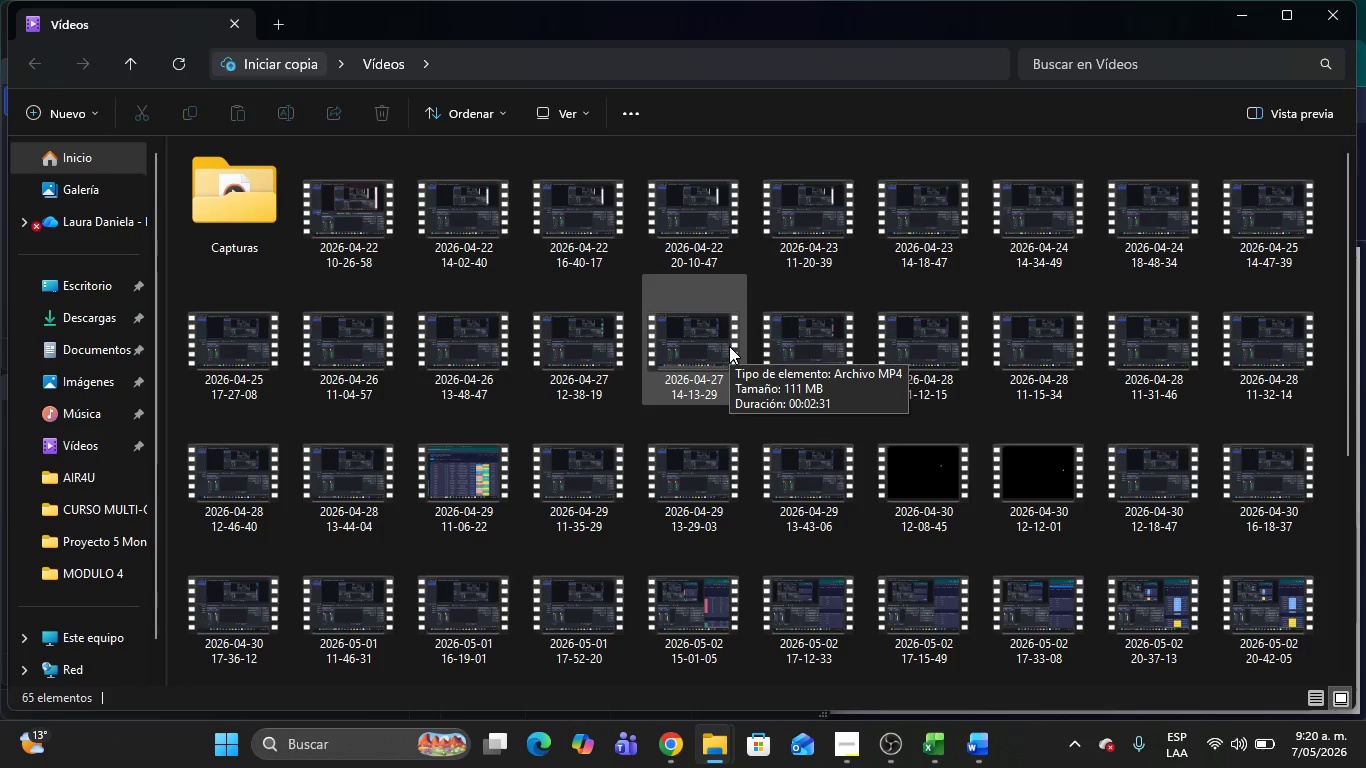 
scroll: coordinate [588, 507], scroll_direction: down, amount: 18.0
 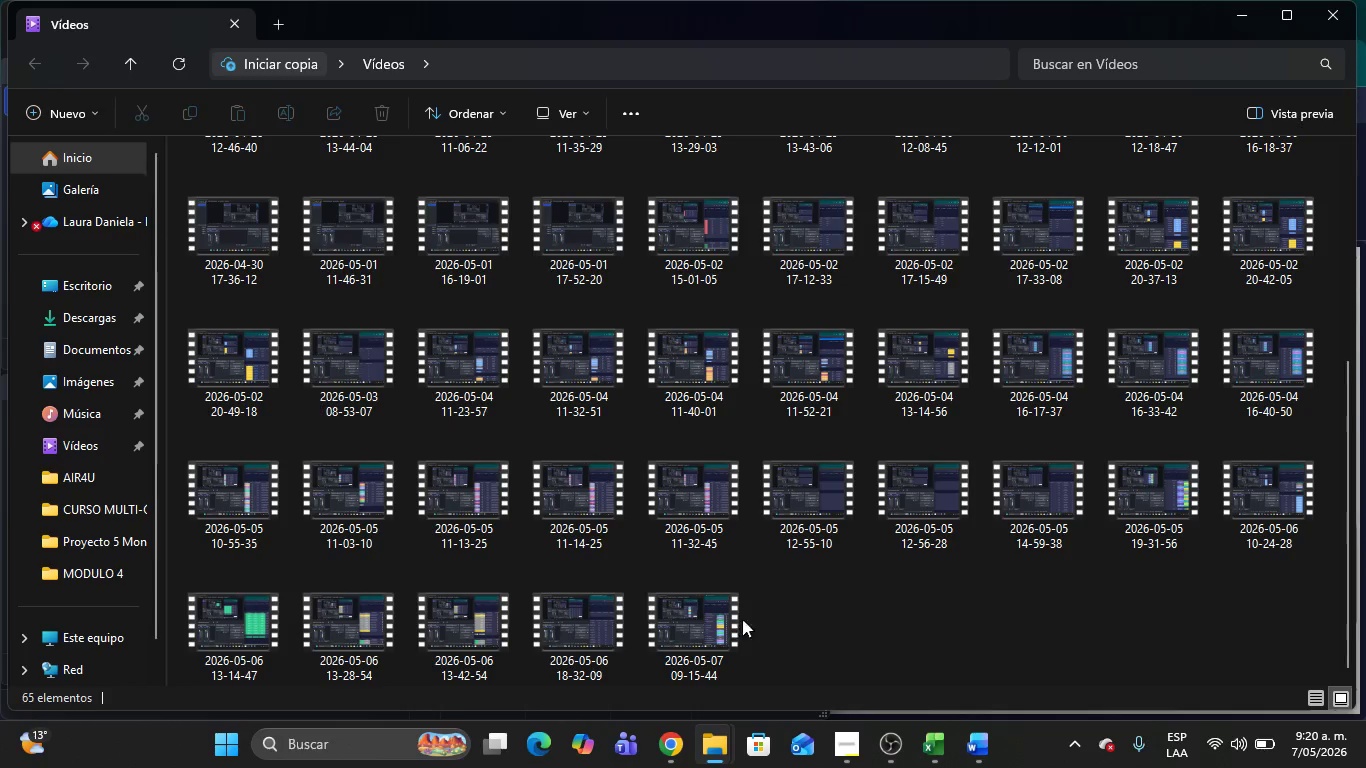 
mouse_move([748, 624])
 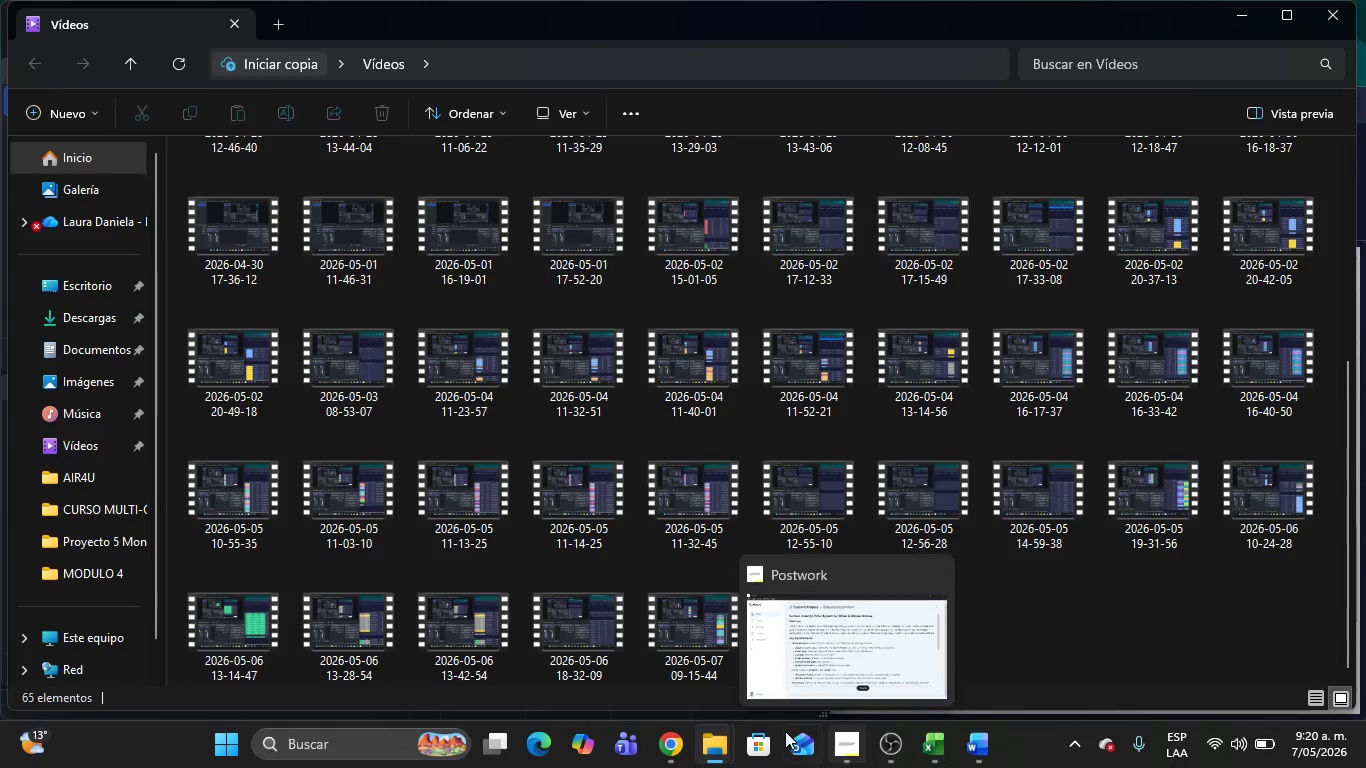 
left_click([658, 744])
 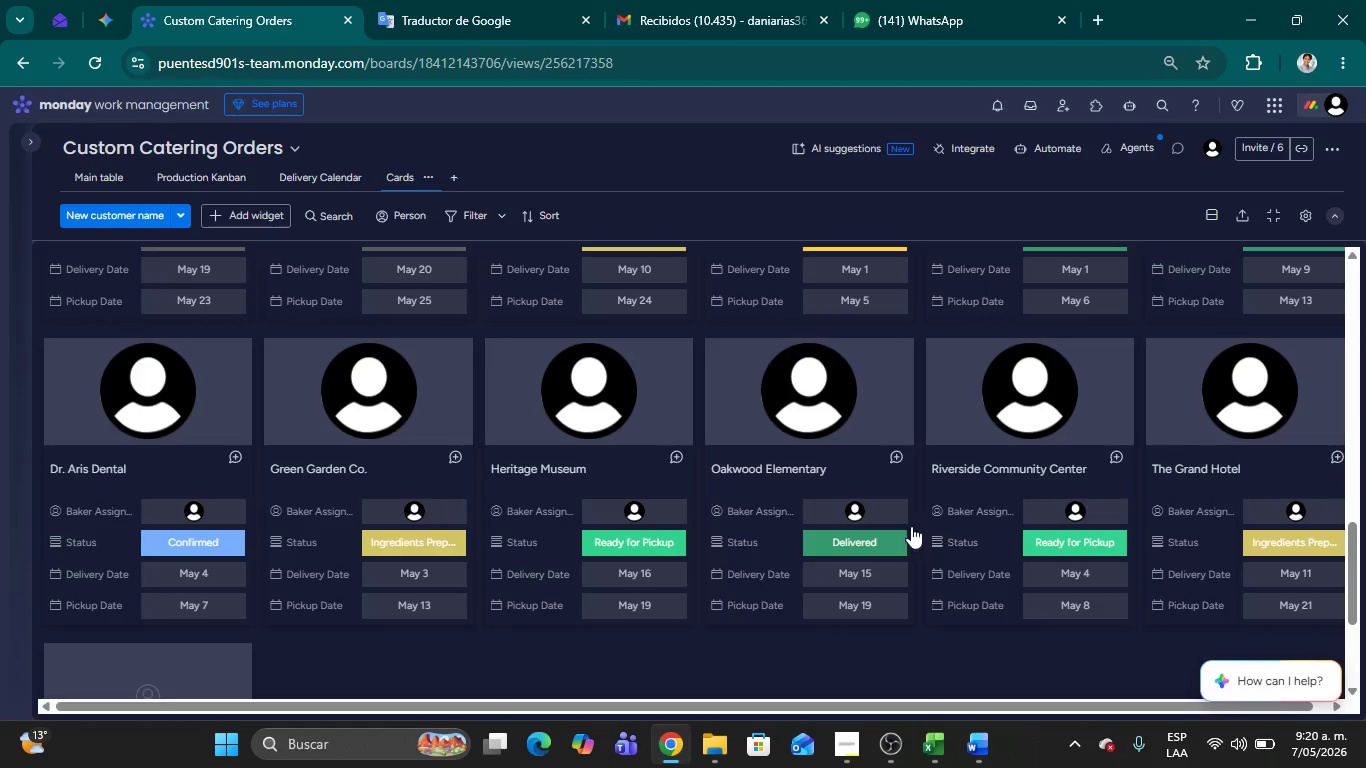 
scroll: coordinate [652, 384], scroll_direction: up, amount: 14.0
 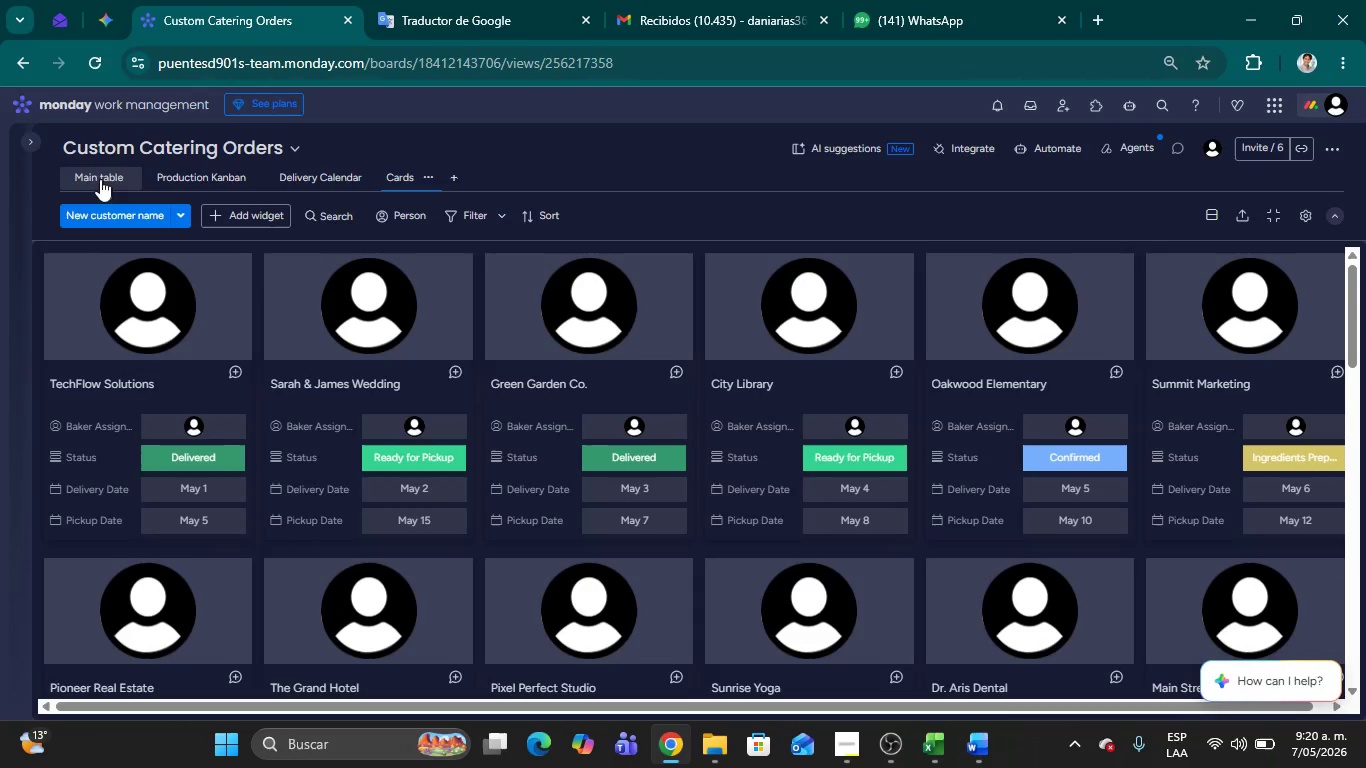 
left_click([95, 176])
 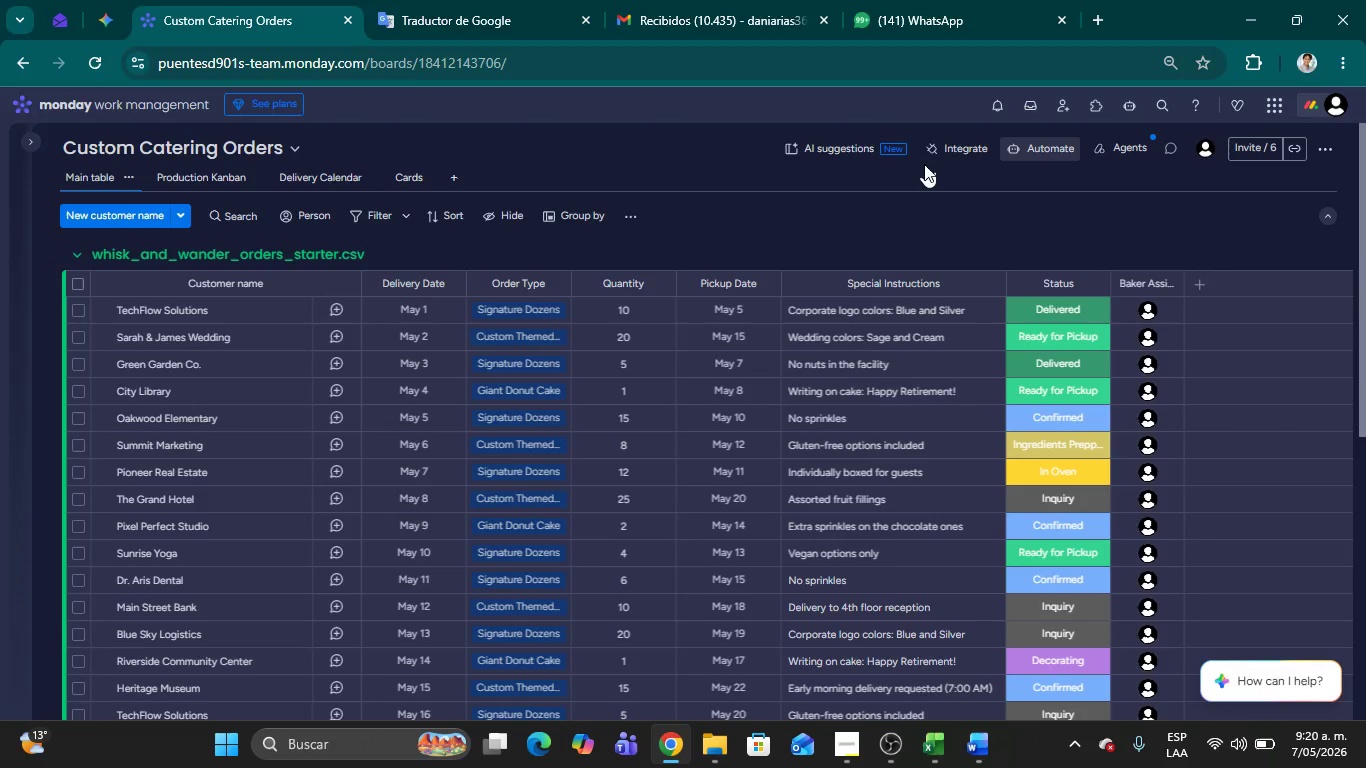 
left_click([992, 113])
 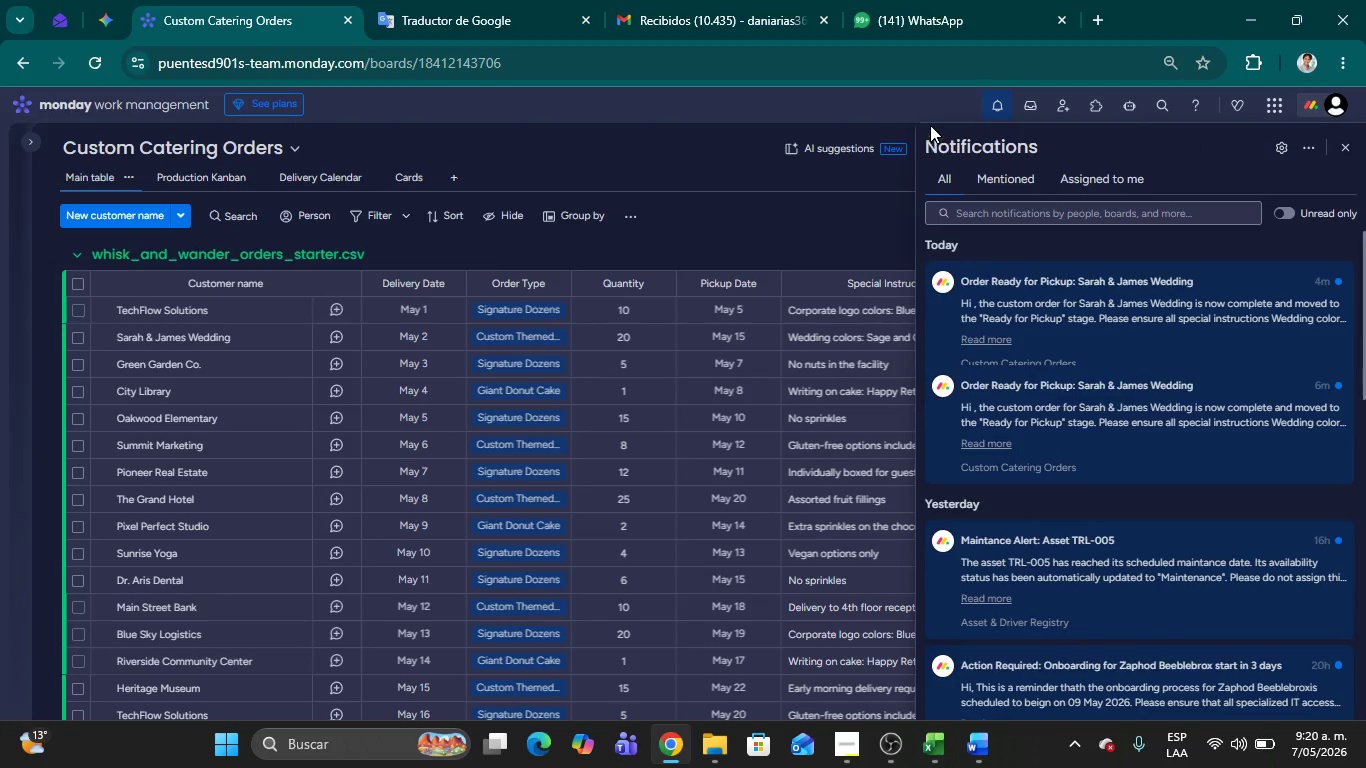 
hold_key(key=ShiftLeft, duration=0.47)
 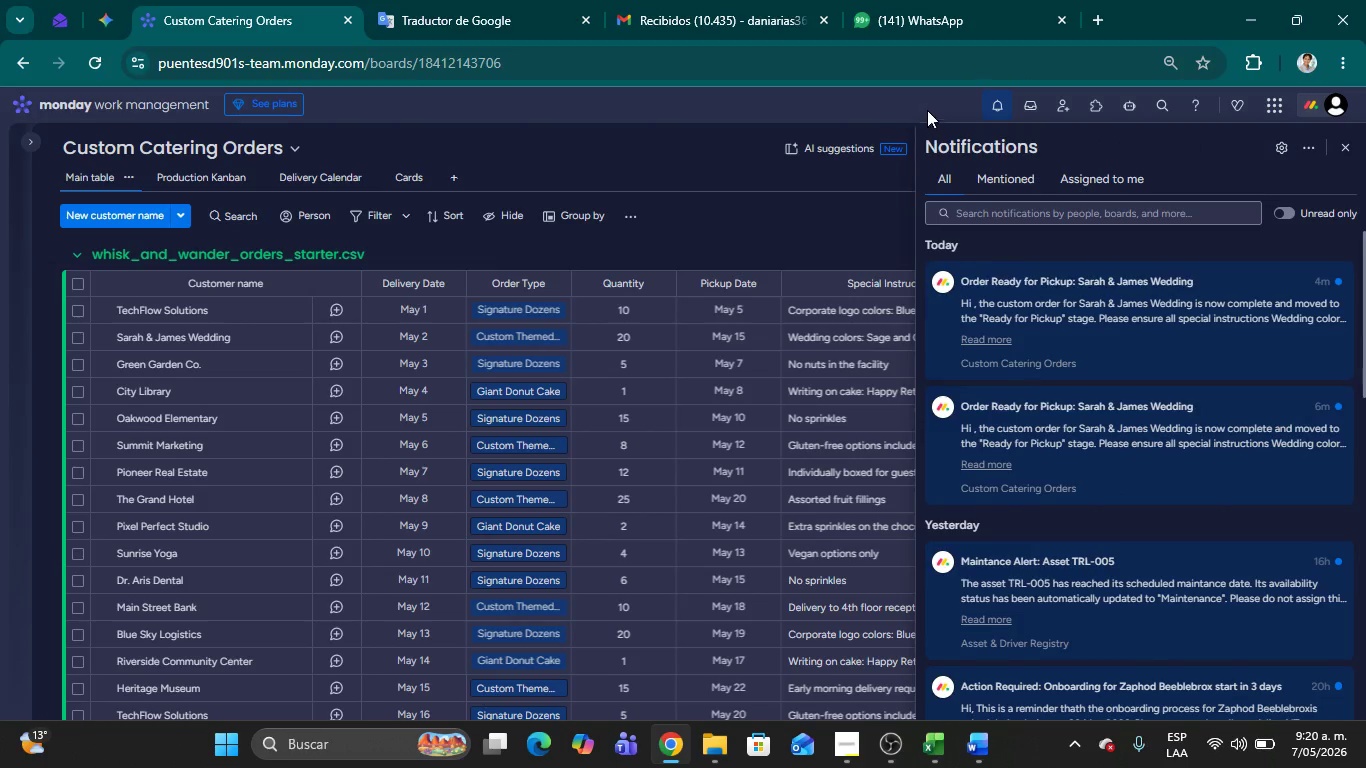 
key(Meta+MetaLeft)
 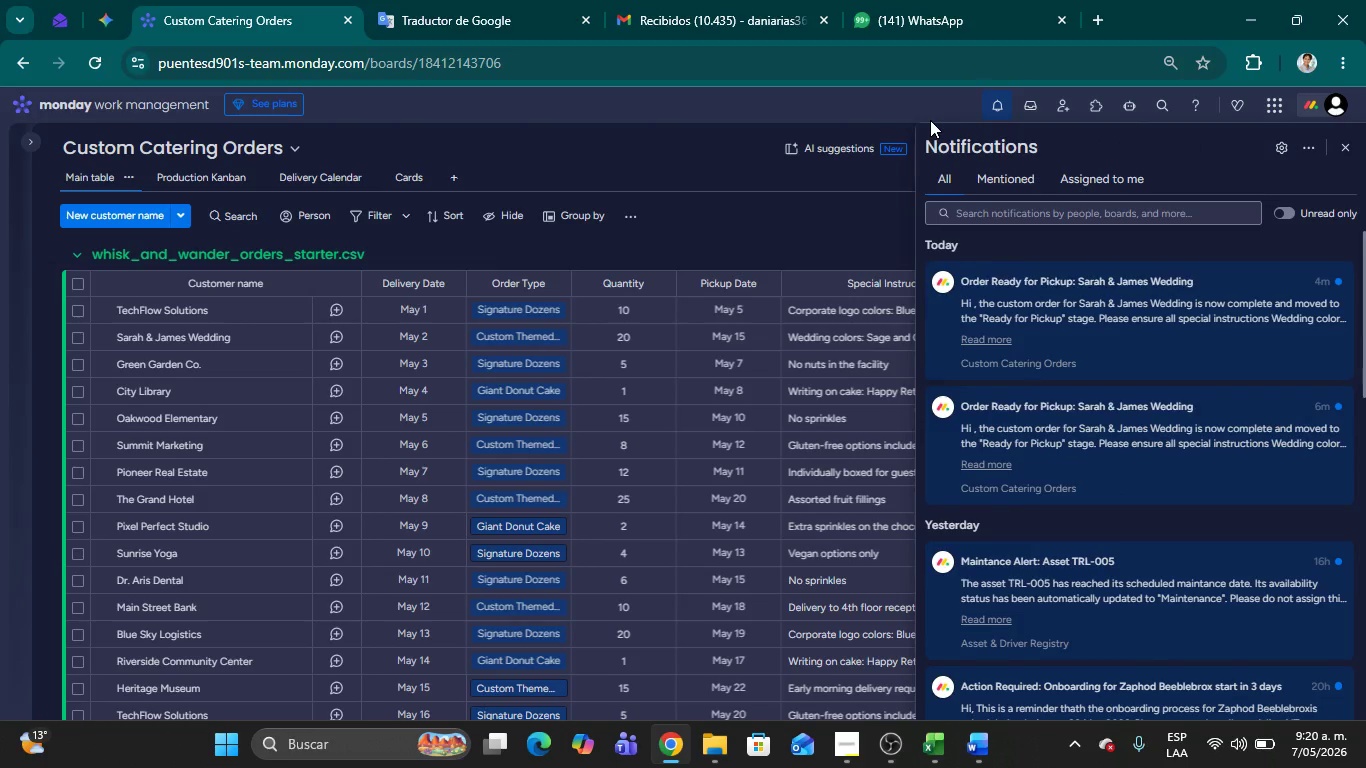 
key(Meta+S)
 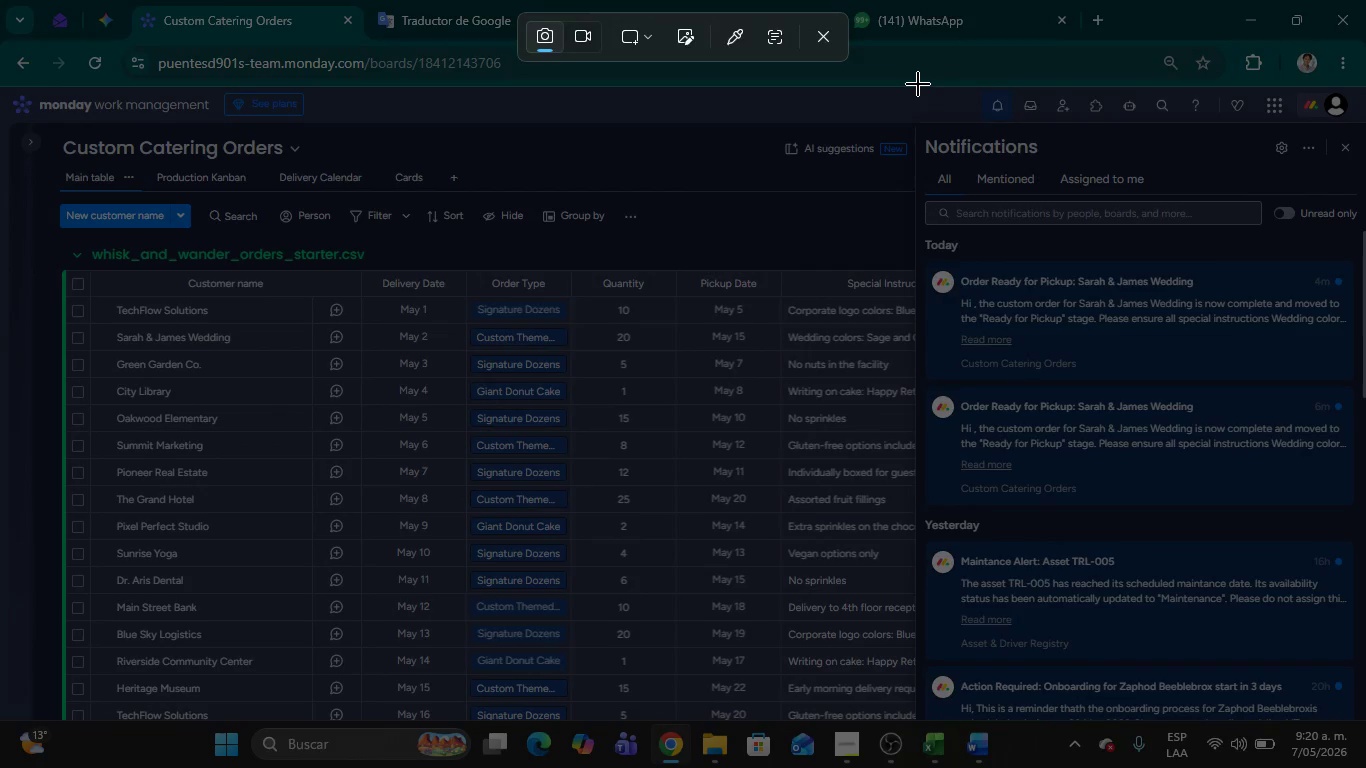 
left_click_drag(start_coordinate=[915, 84], to_coordinate=[1365, 376])
 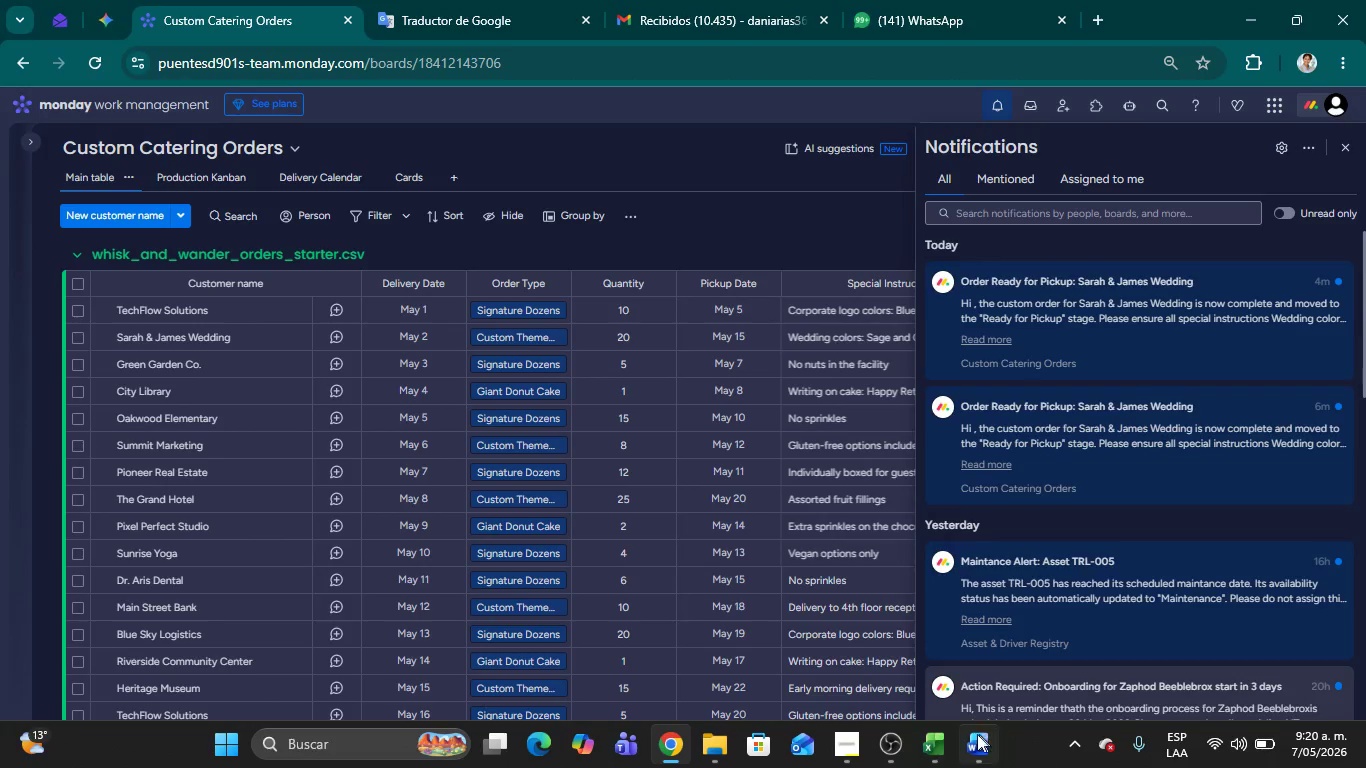 
left_click([974, 735])
 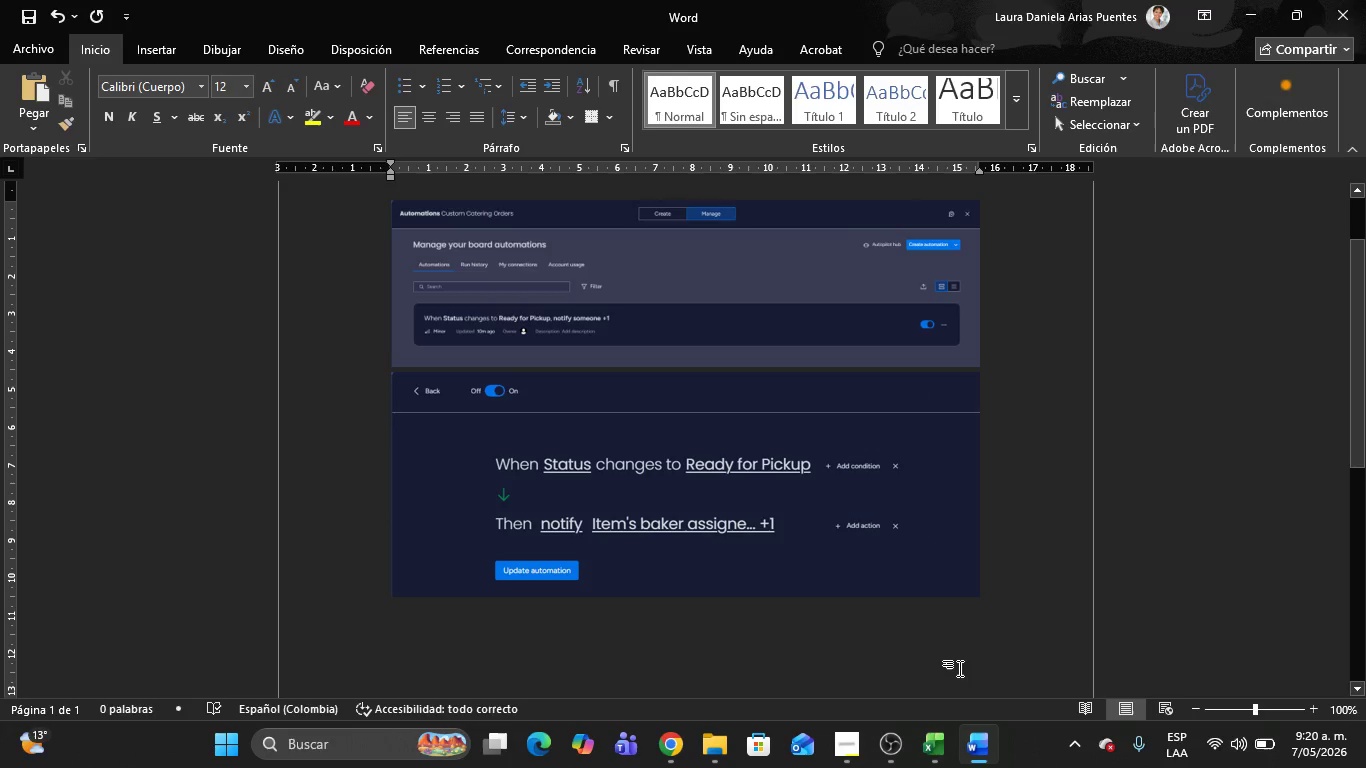 
key(Control+V)
 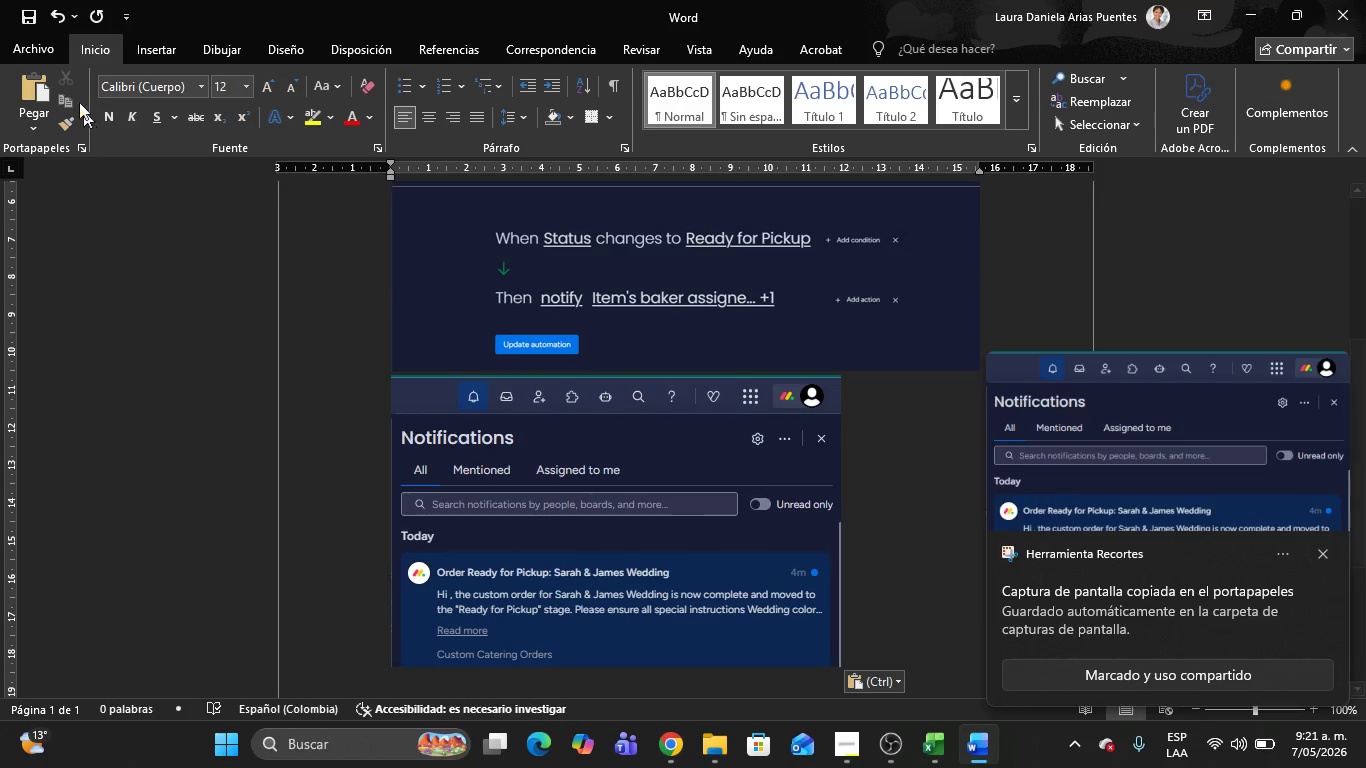 
left_click([45, 49])
 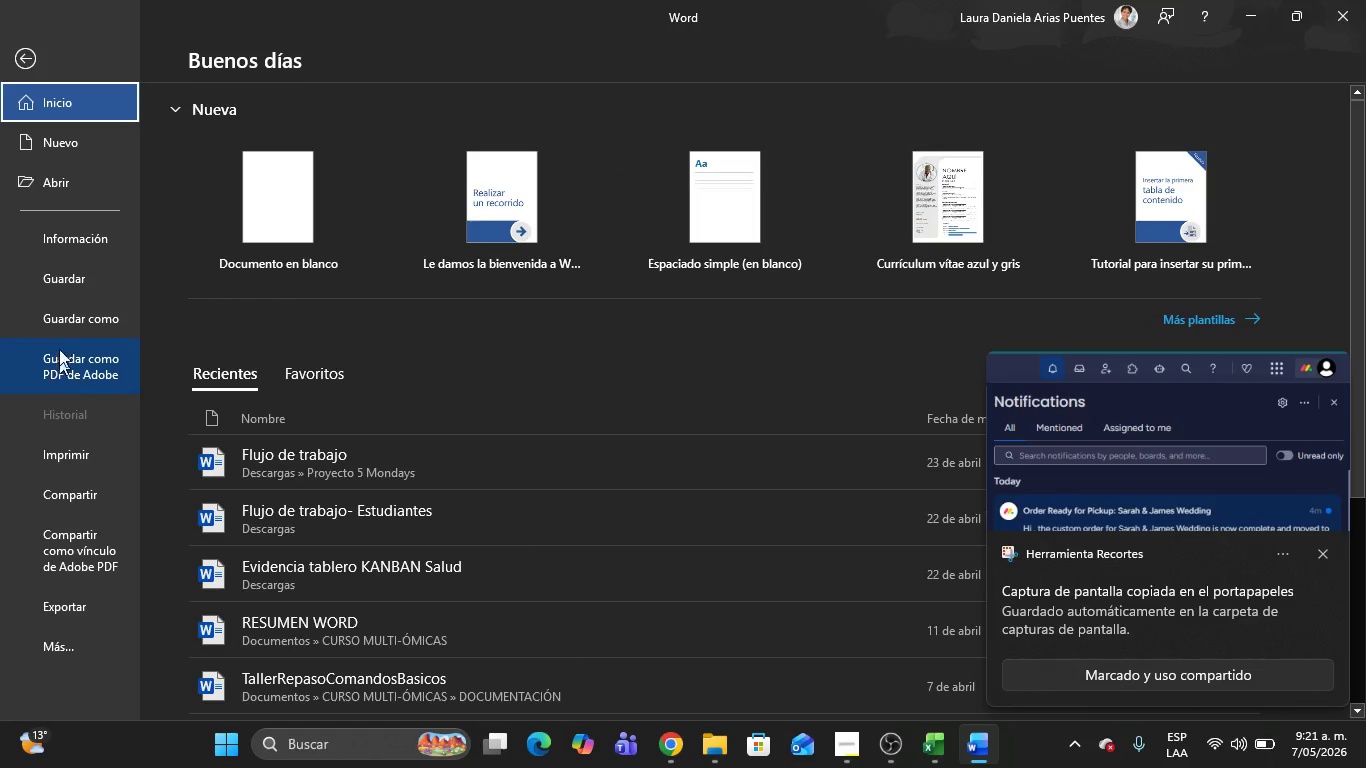 
left_click([52, 323])
 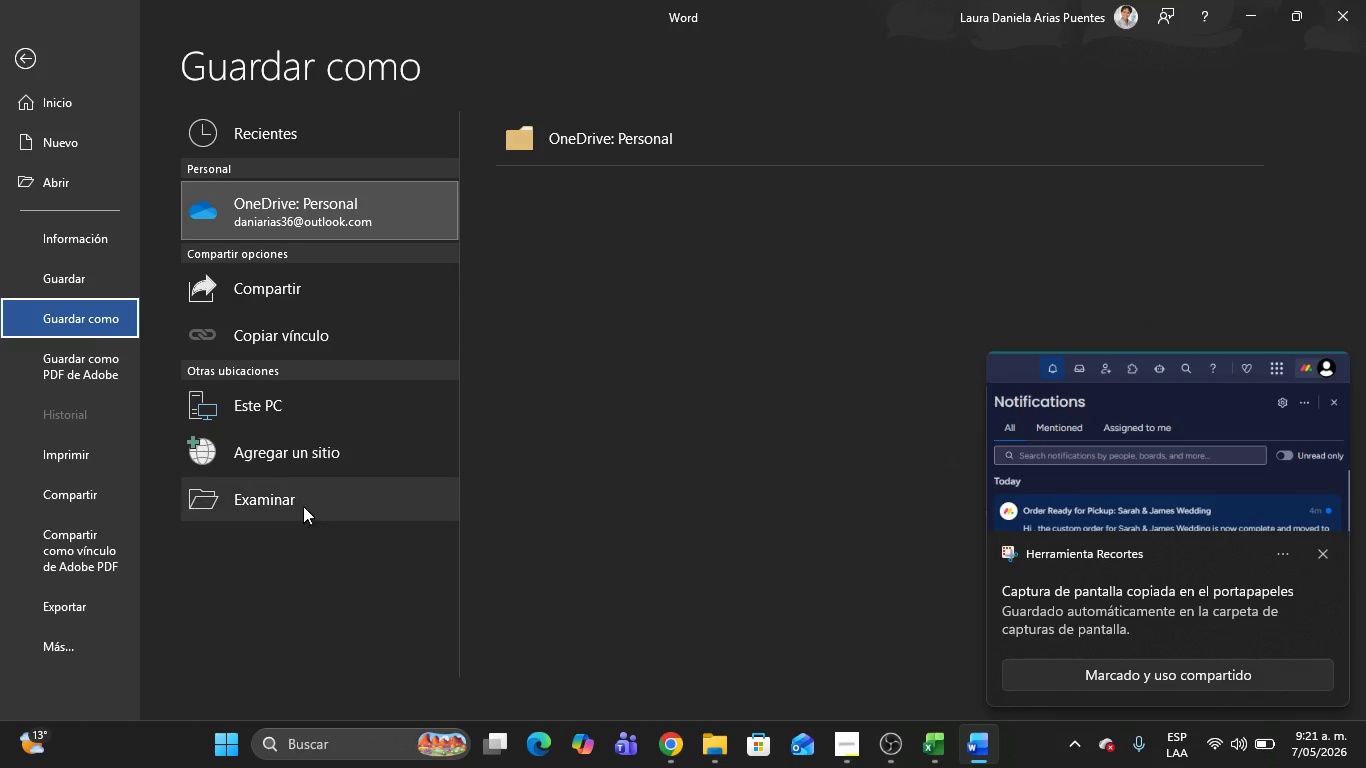 
left_click([303, 500])
 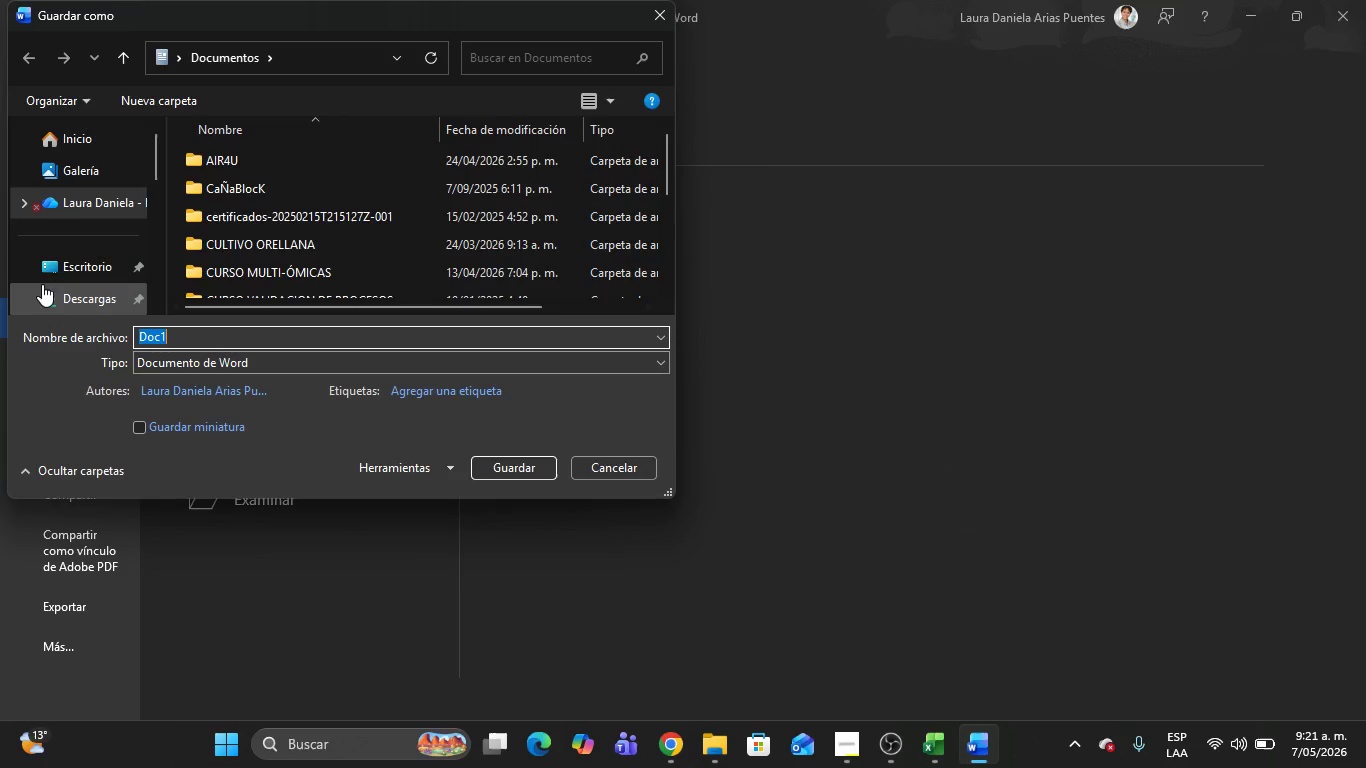 
left_click([77, 300])
 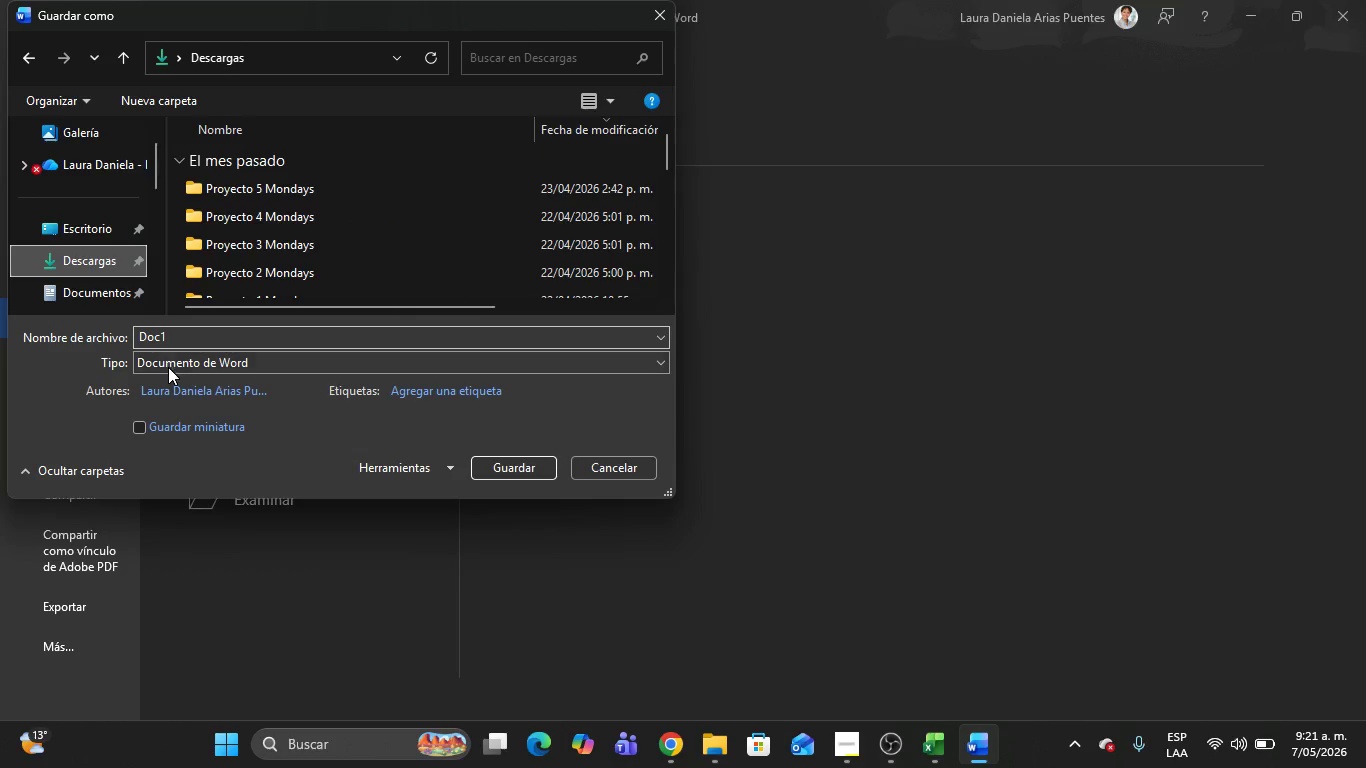 
left_click([168, 368])
 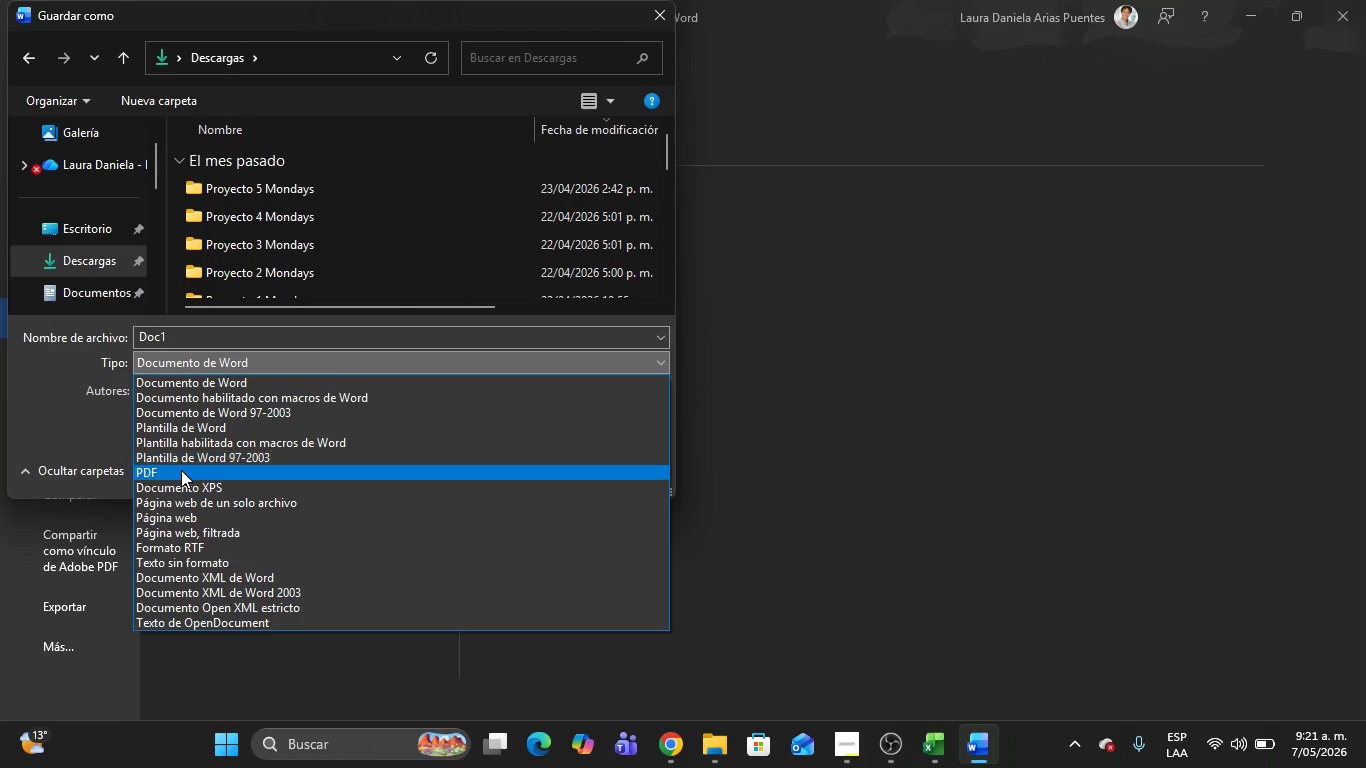 
left_click([181, 470])
 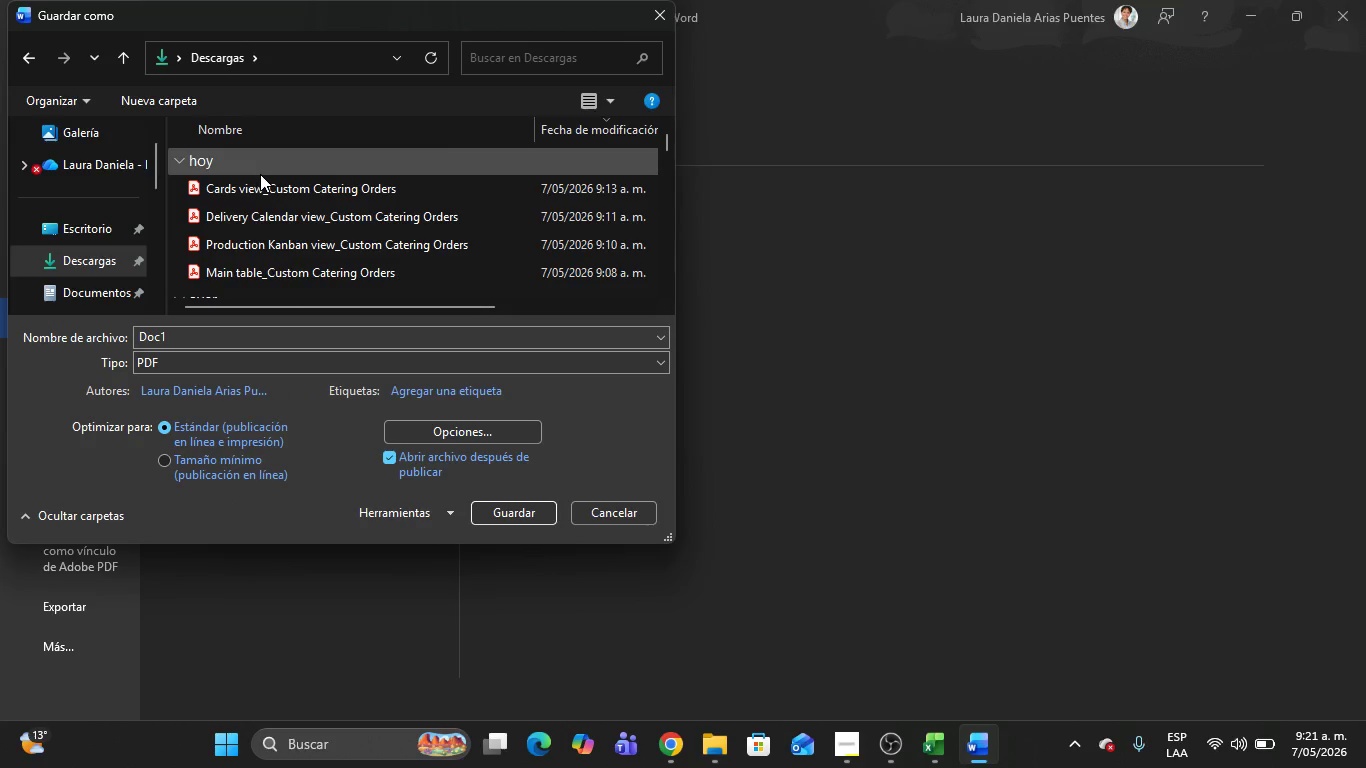 
left_click([264, 187])
 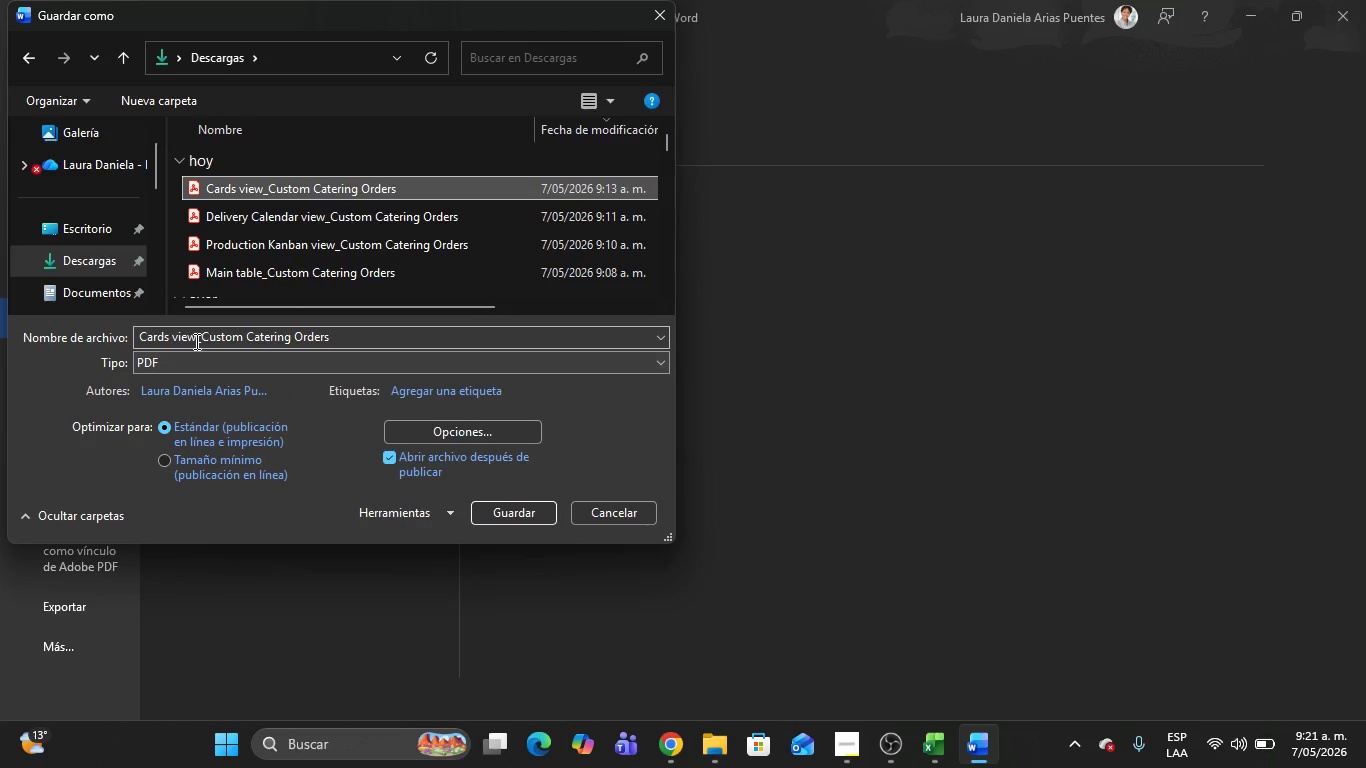 
left_click([189, 338])
 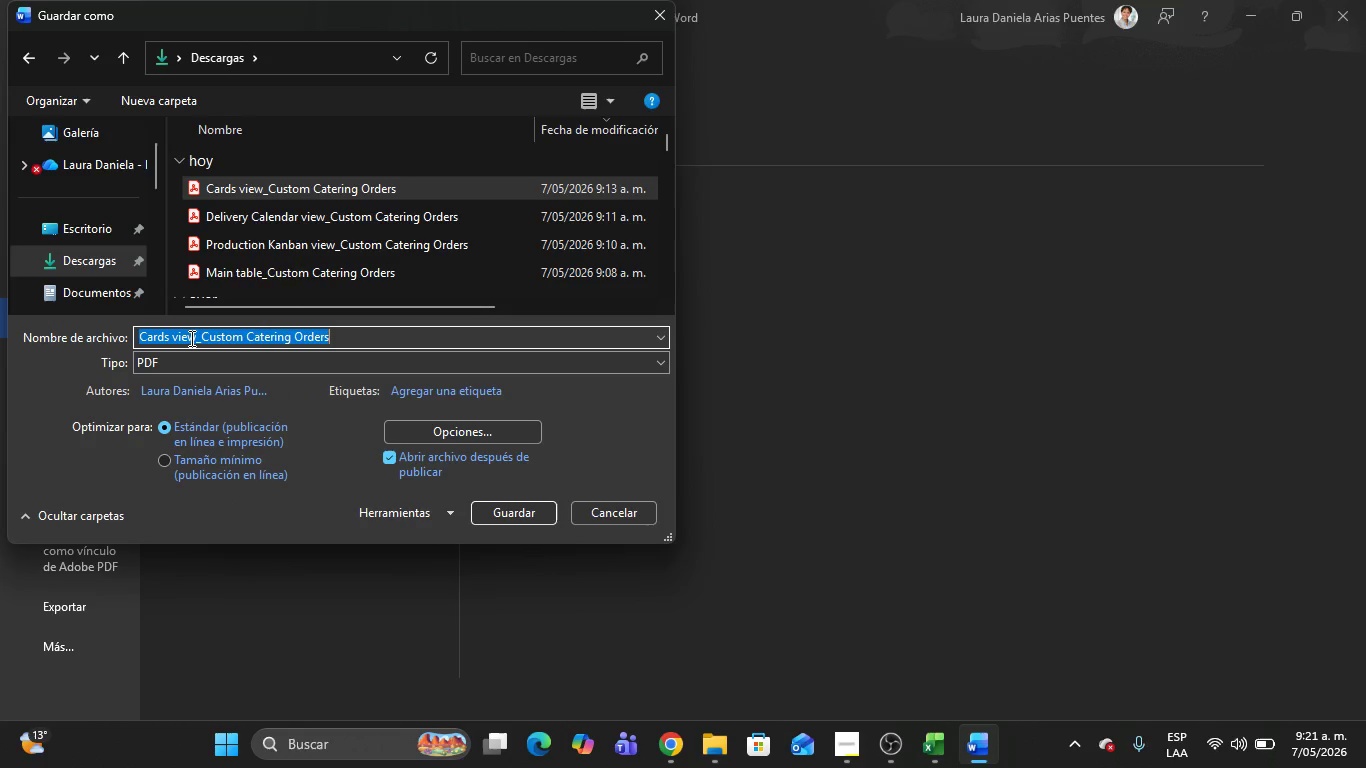 
left_click([190, 338])
 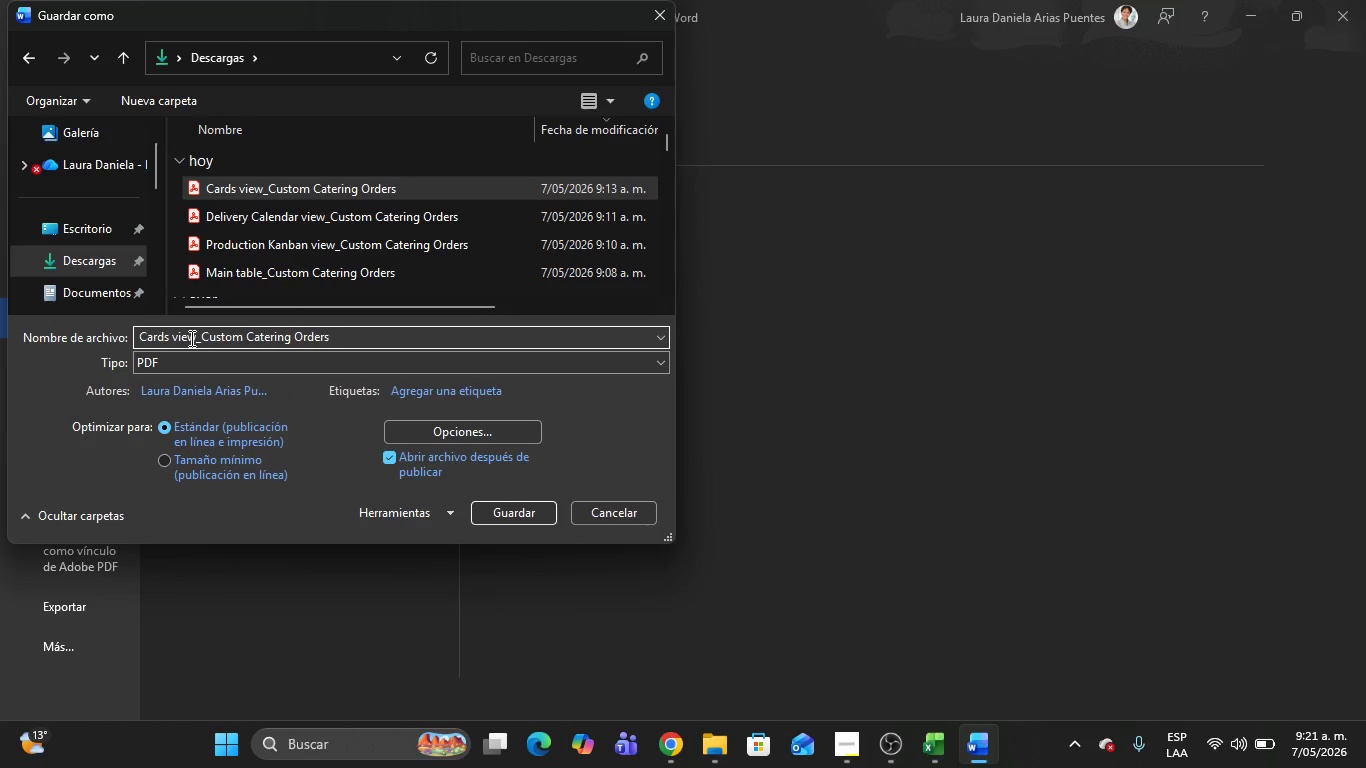 
hold_key(key=Backspace, duration=1.06)
 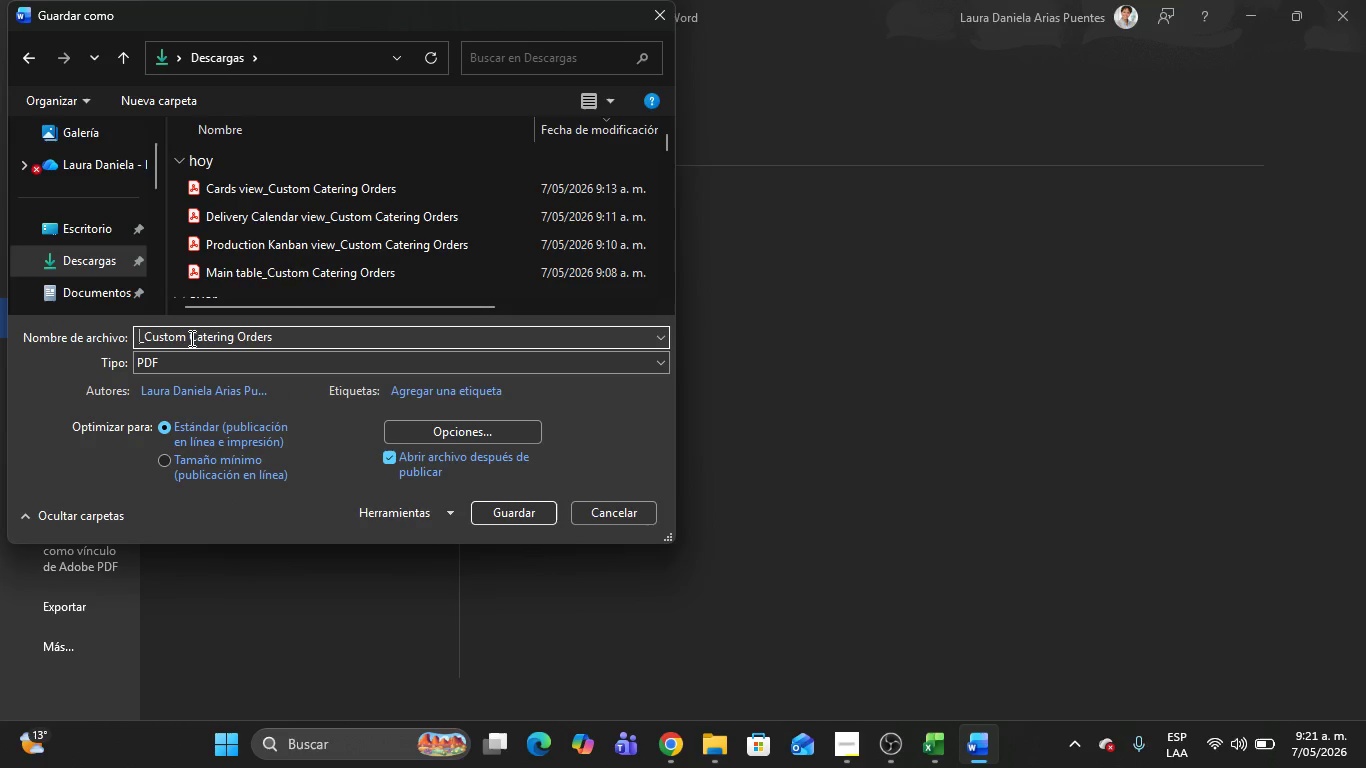 
type([Delete]Automation center)
 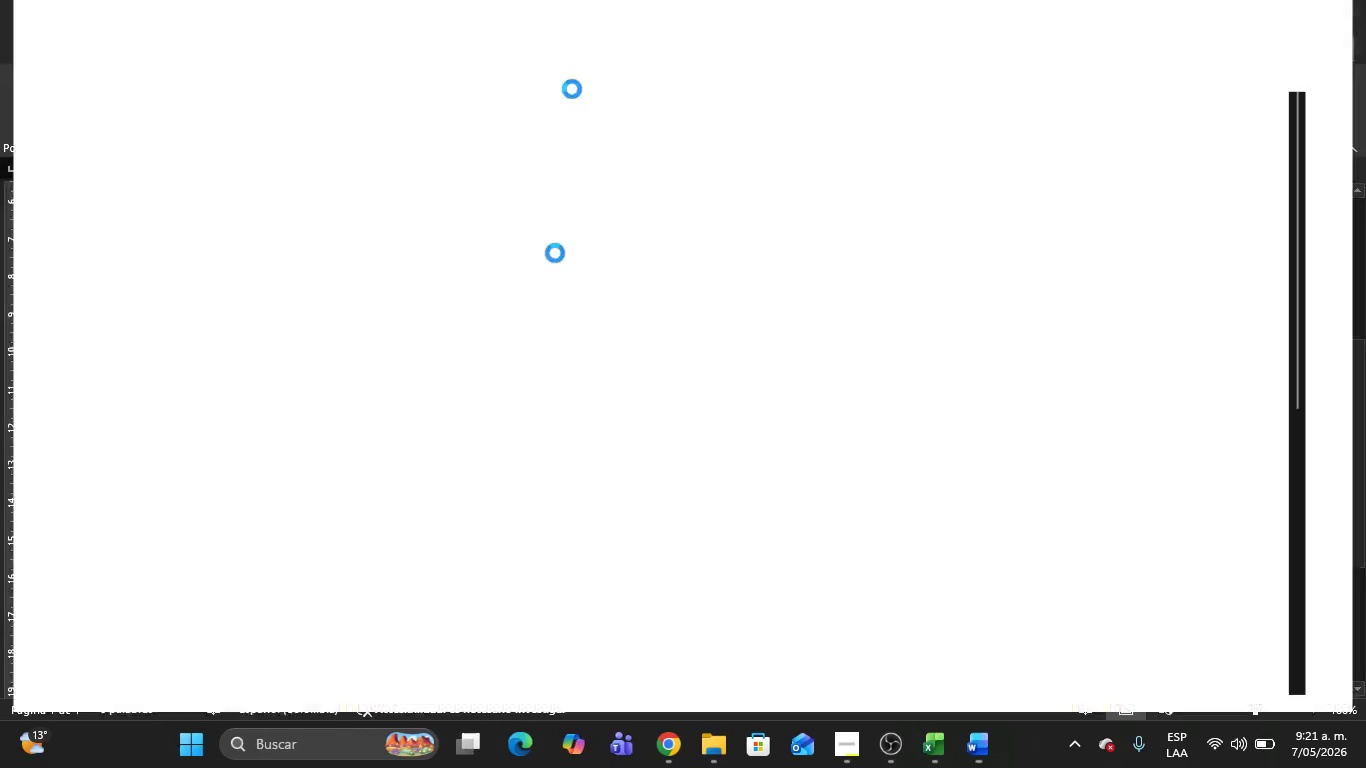 
wait(5.91)
 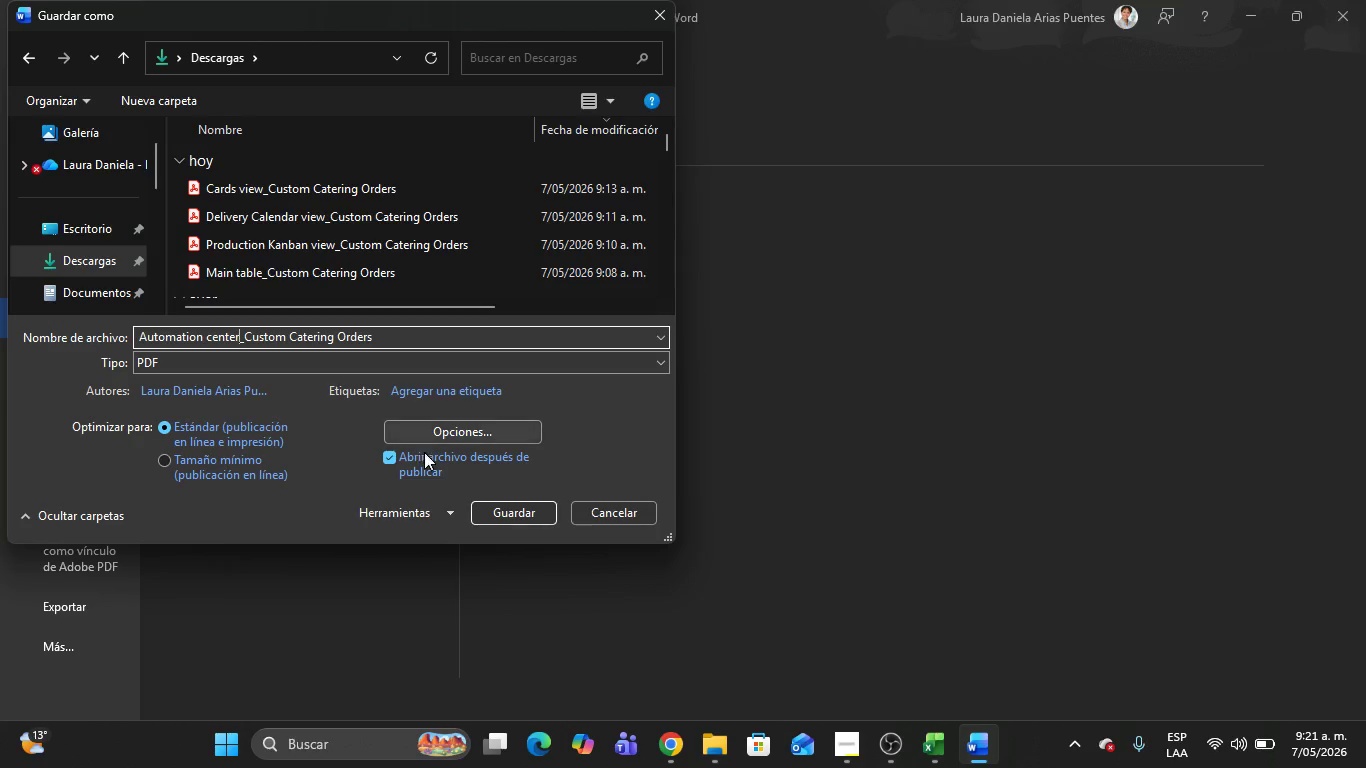 
left_click([1365, 0])
 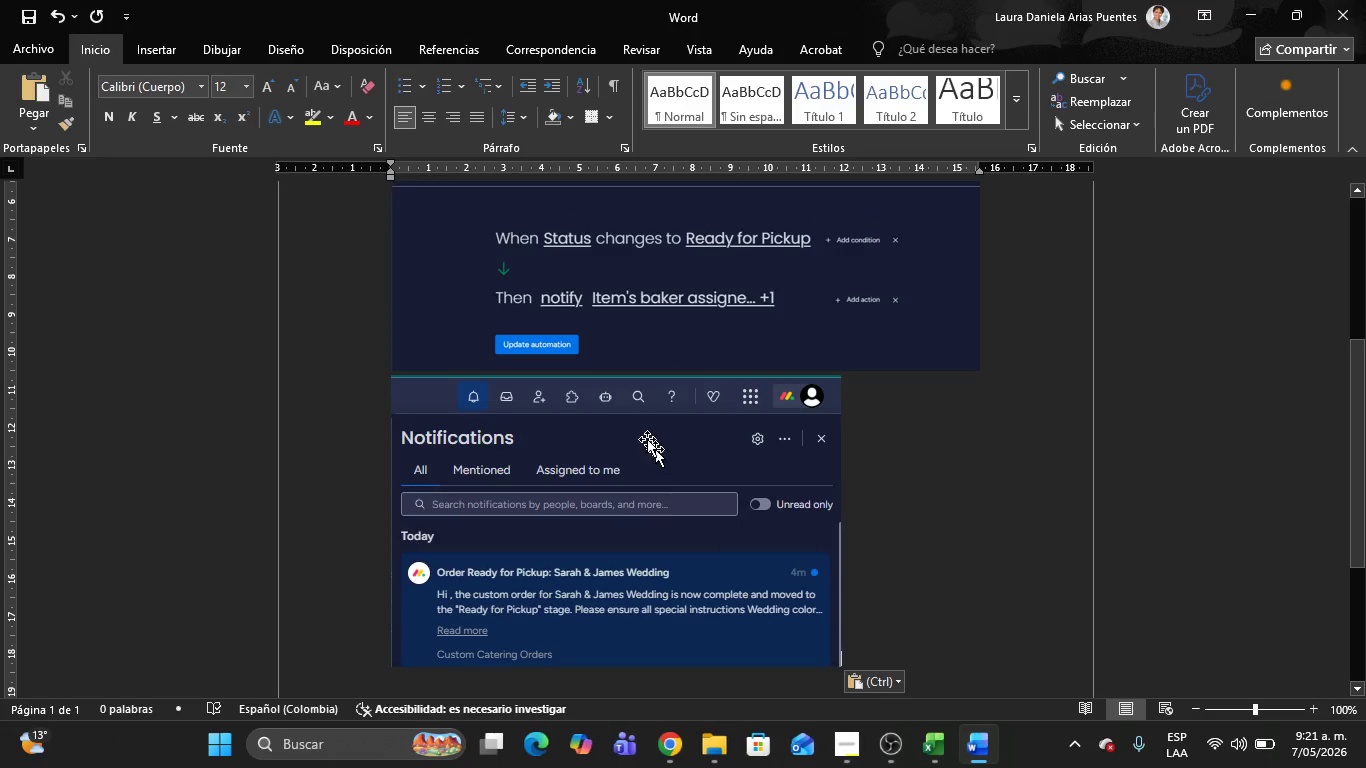 
left_click([653, 476])
 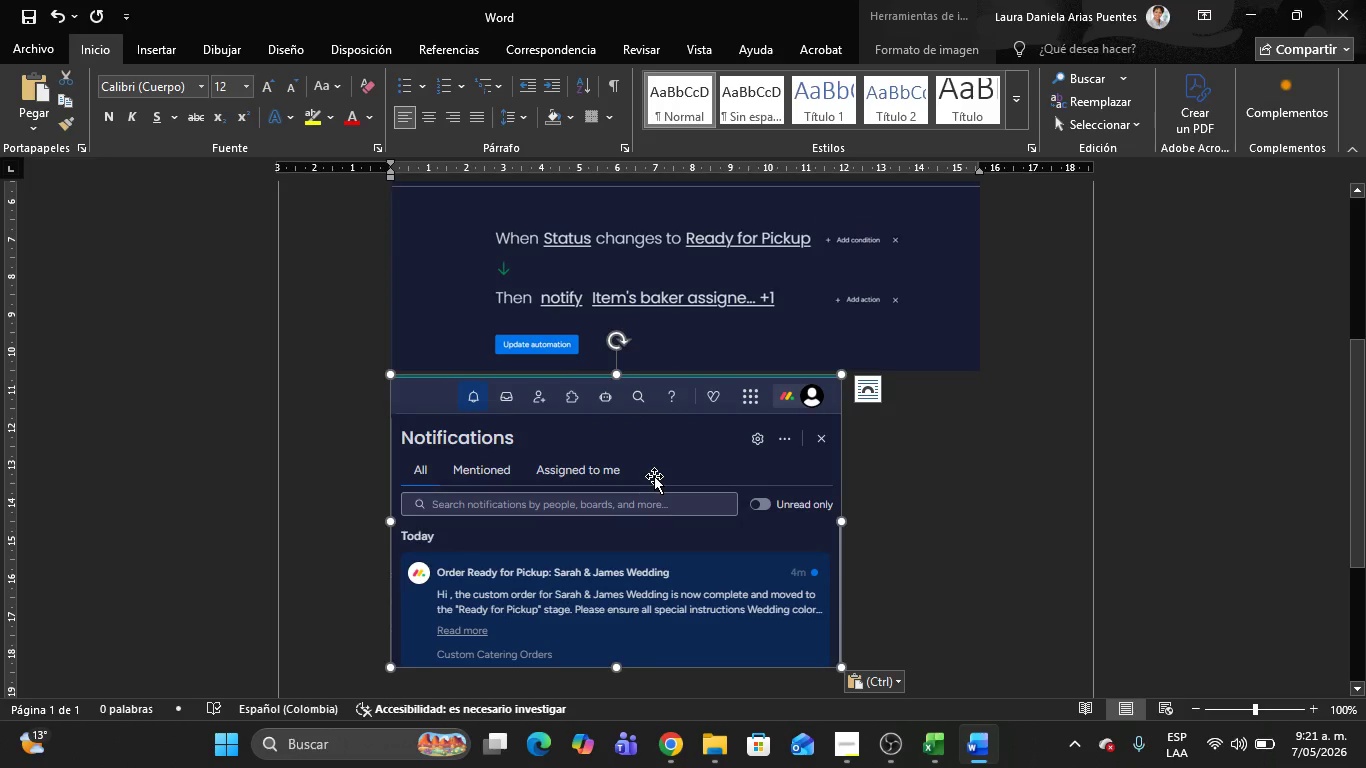 
key(Delete)
 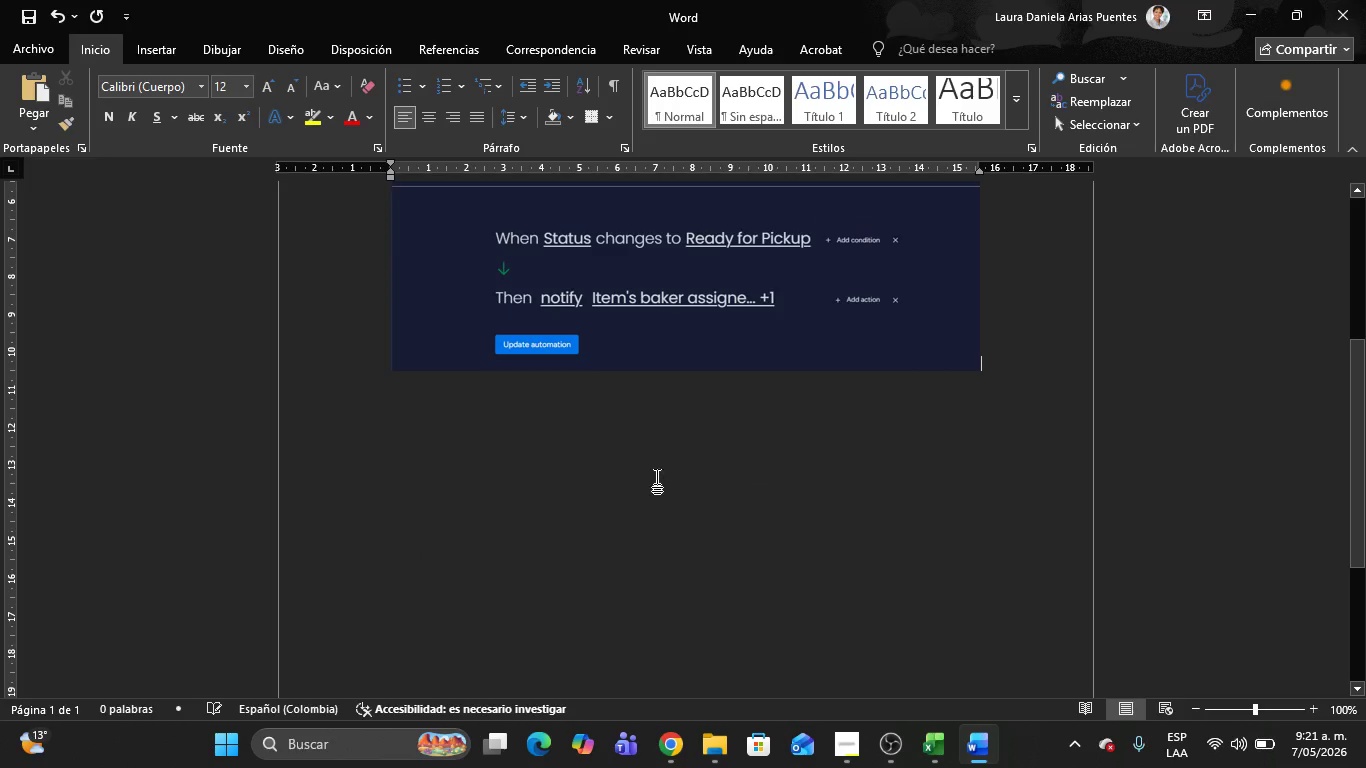 
left_click([658, 477])
 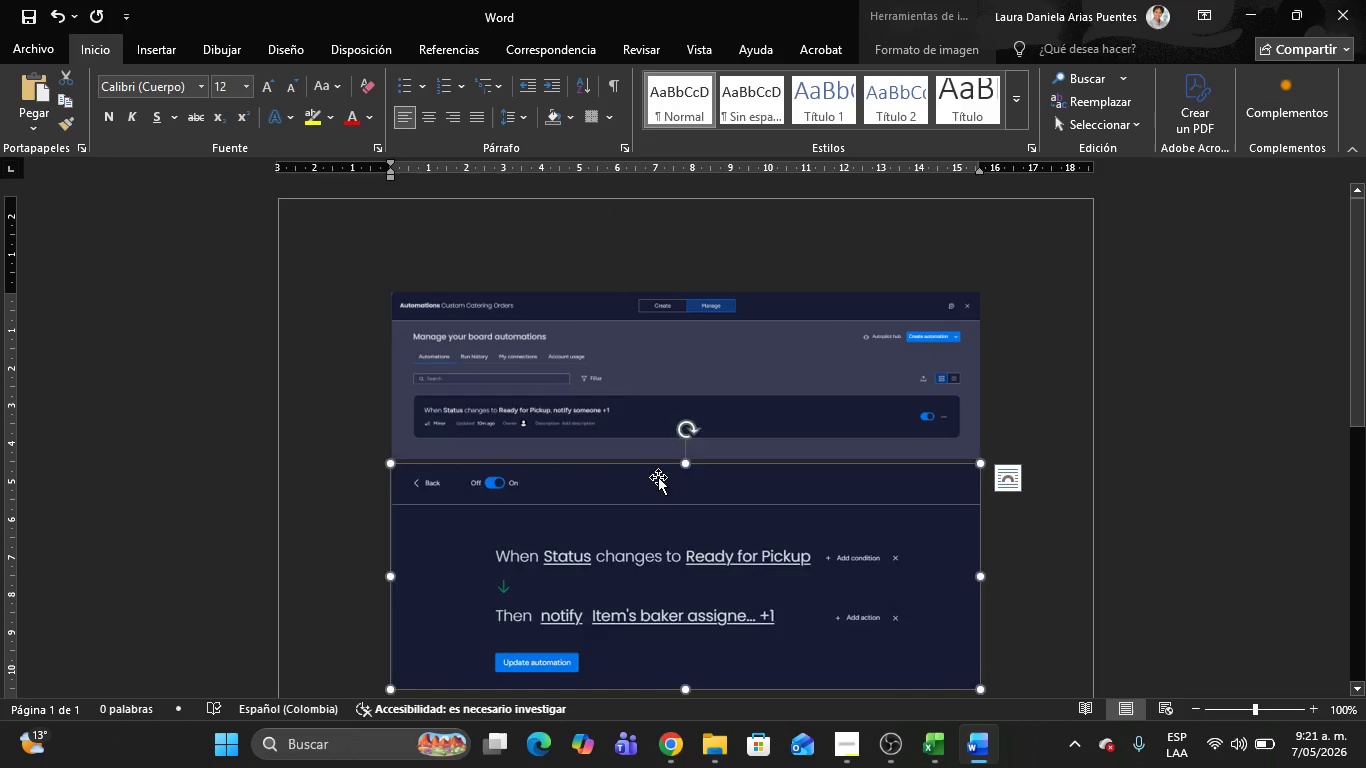 
scroll: coordinate [658, 477], scroll_direction: up, amount: 13.0
 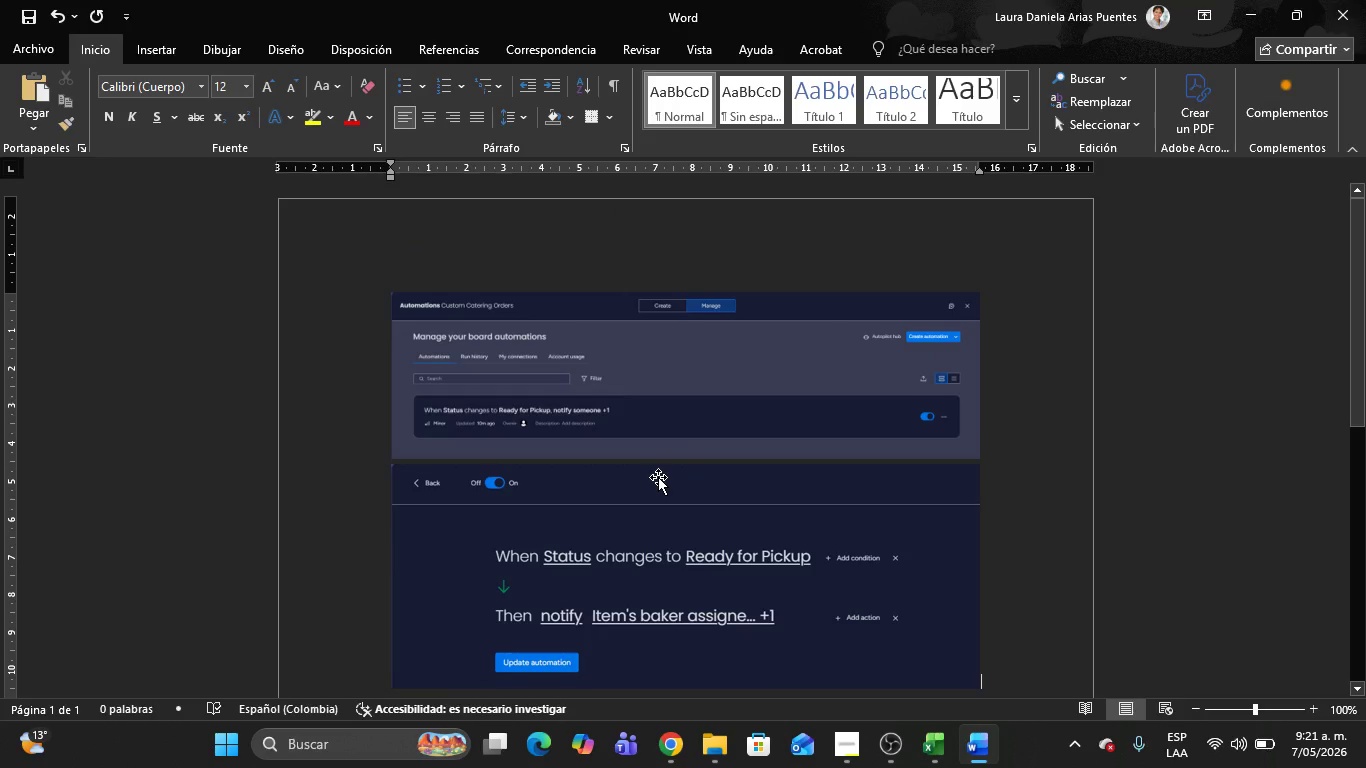 
key(Delete)
 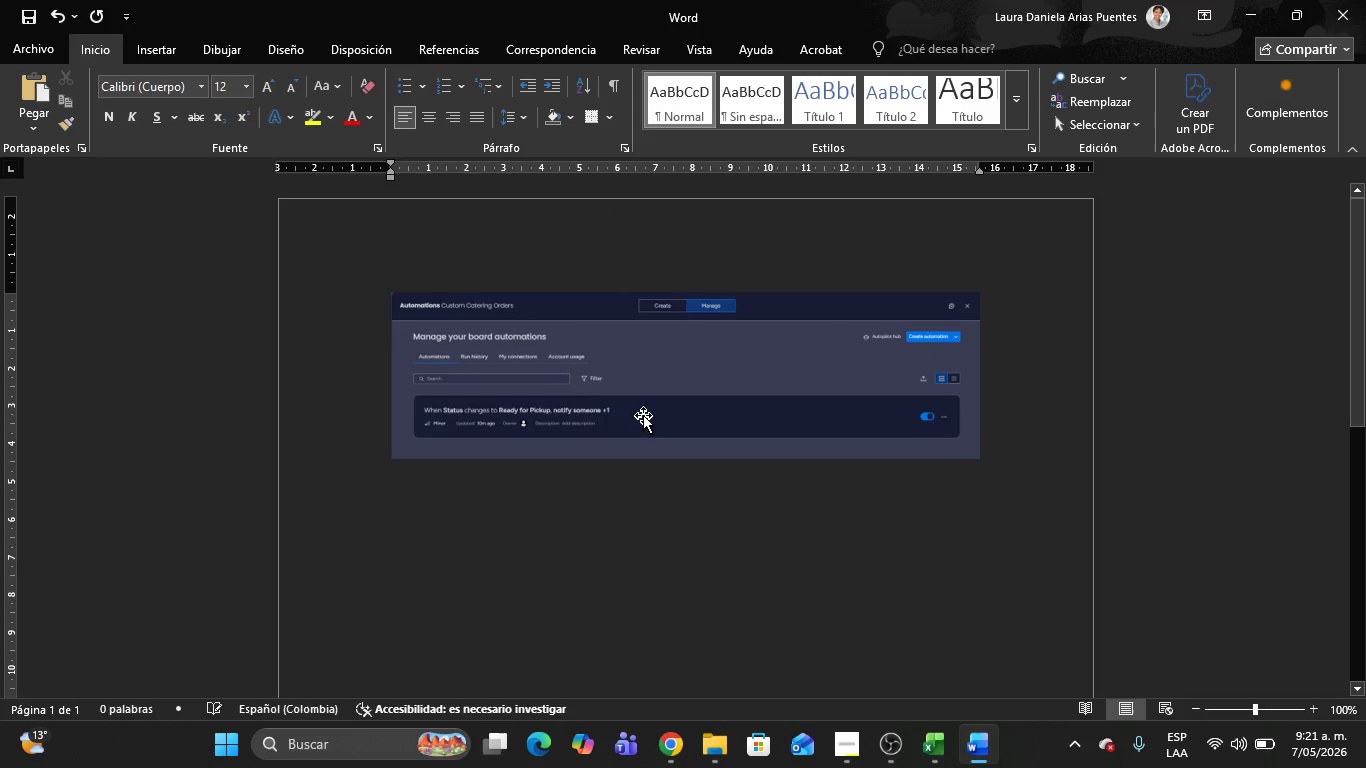 
left_click([643, 414])
 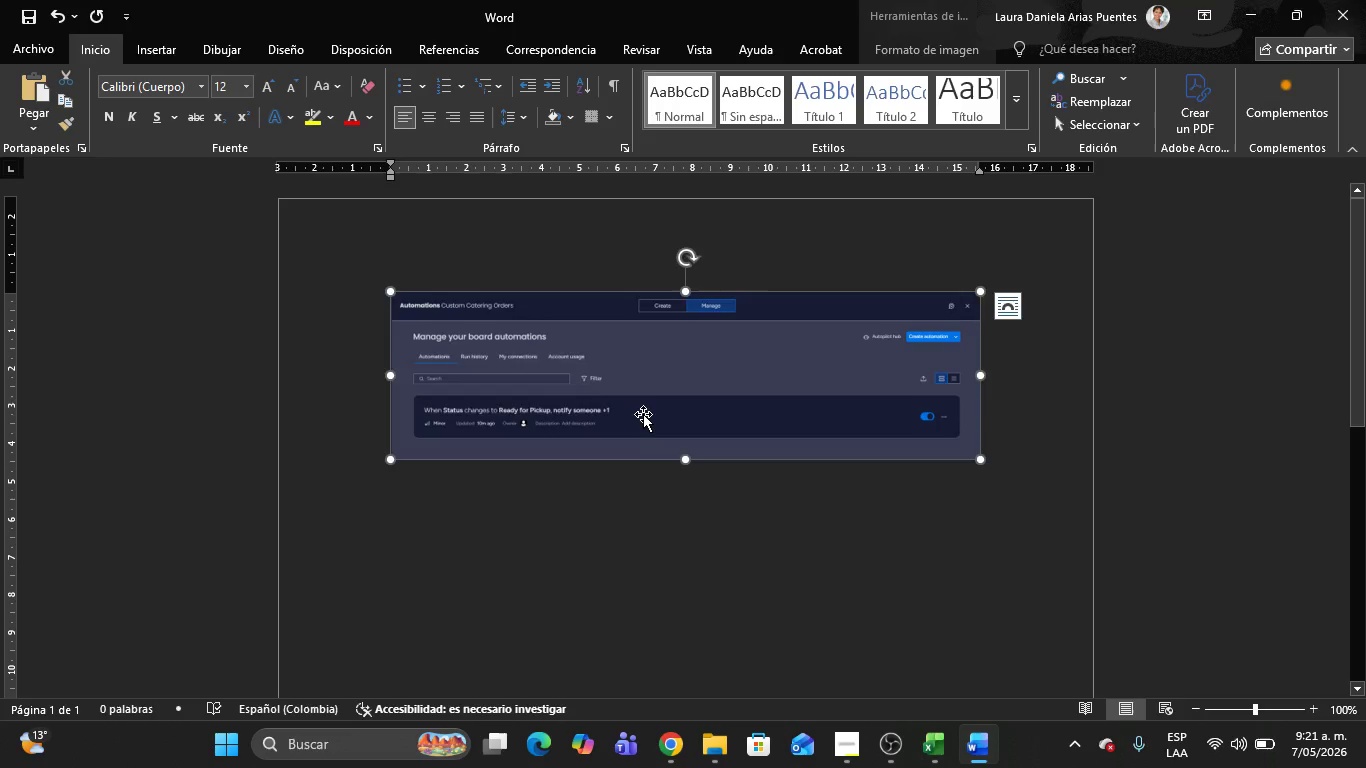 
key(Delete)
 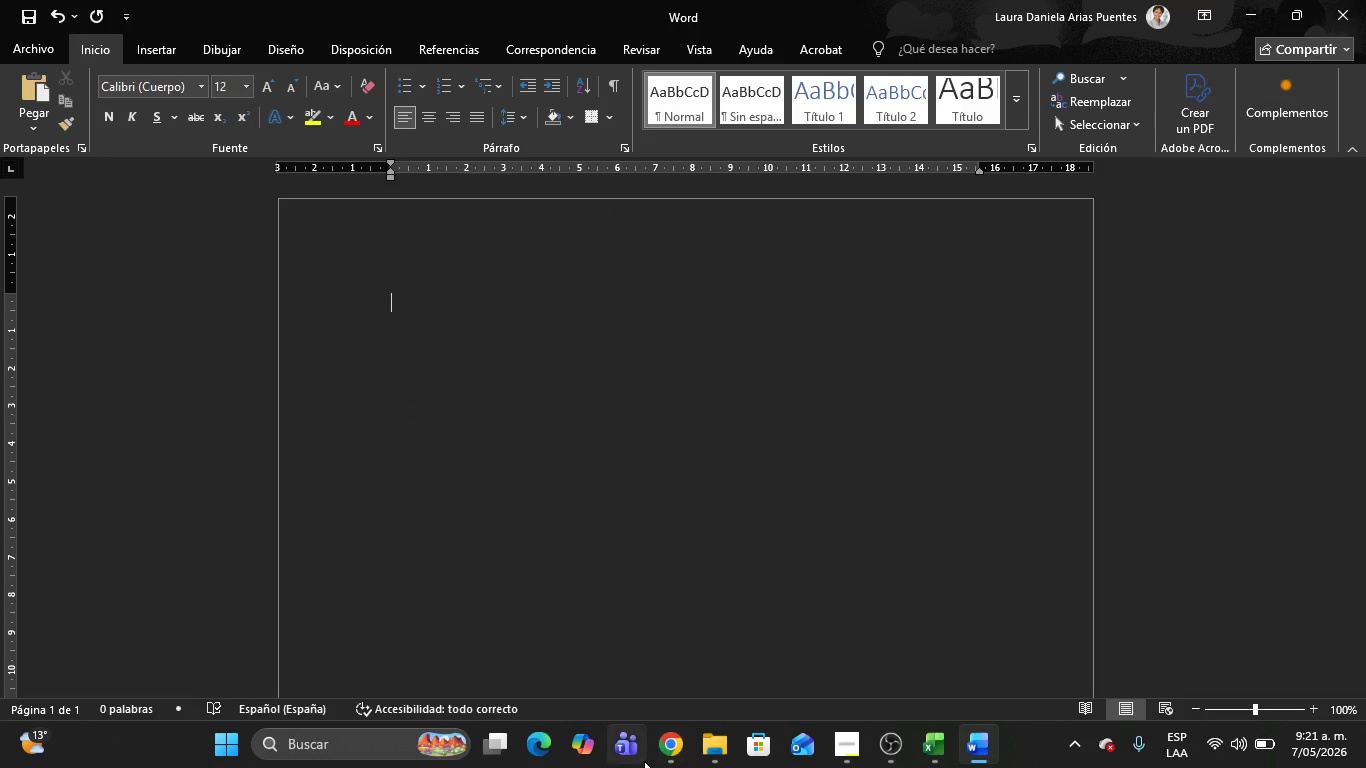 
left_click([666, 743])
 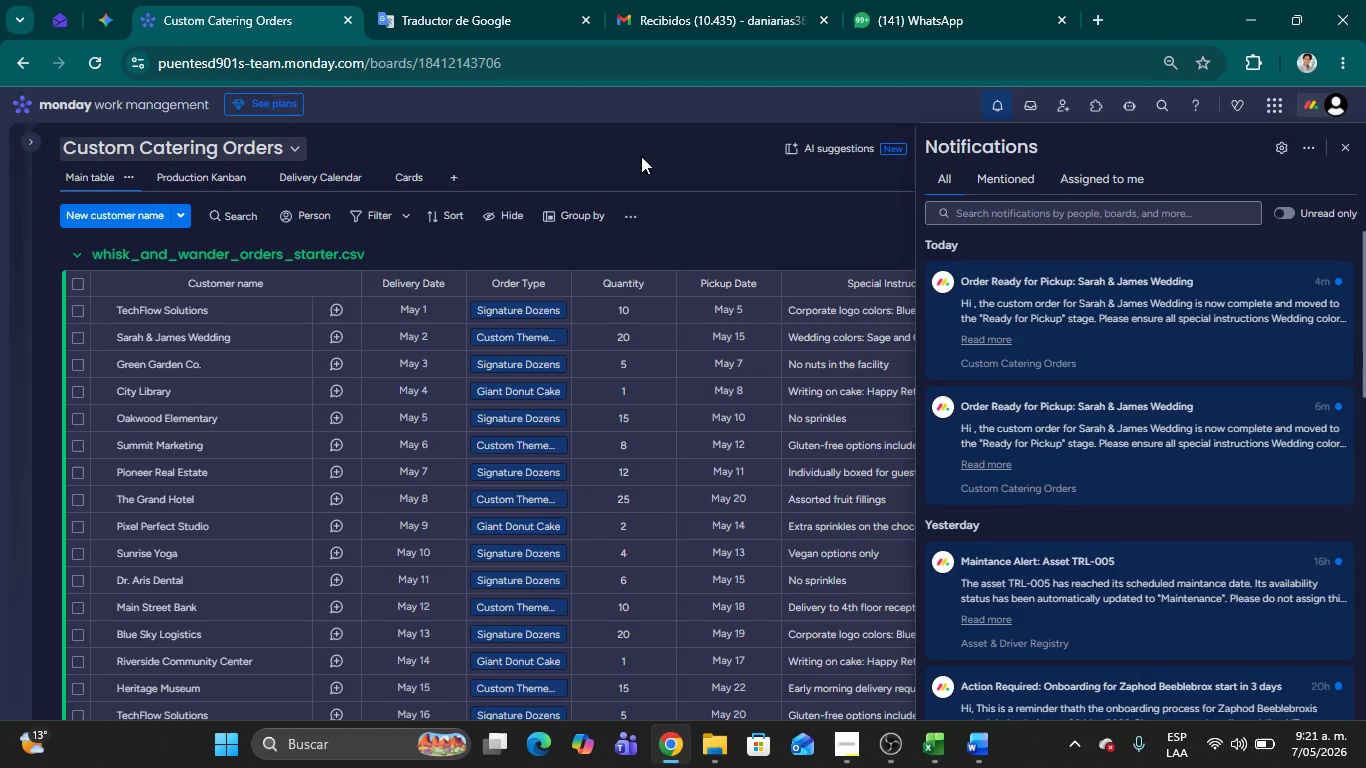 
left_click([698, 145])
 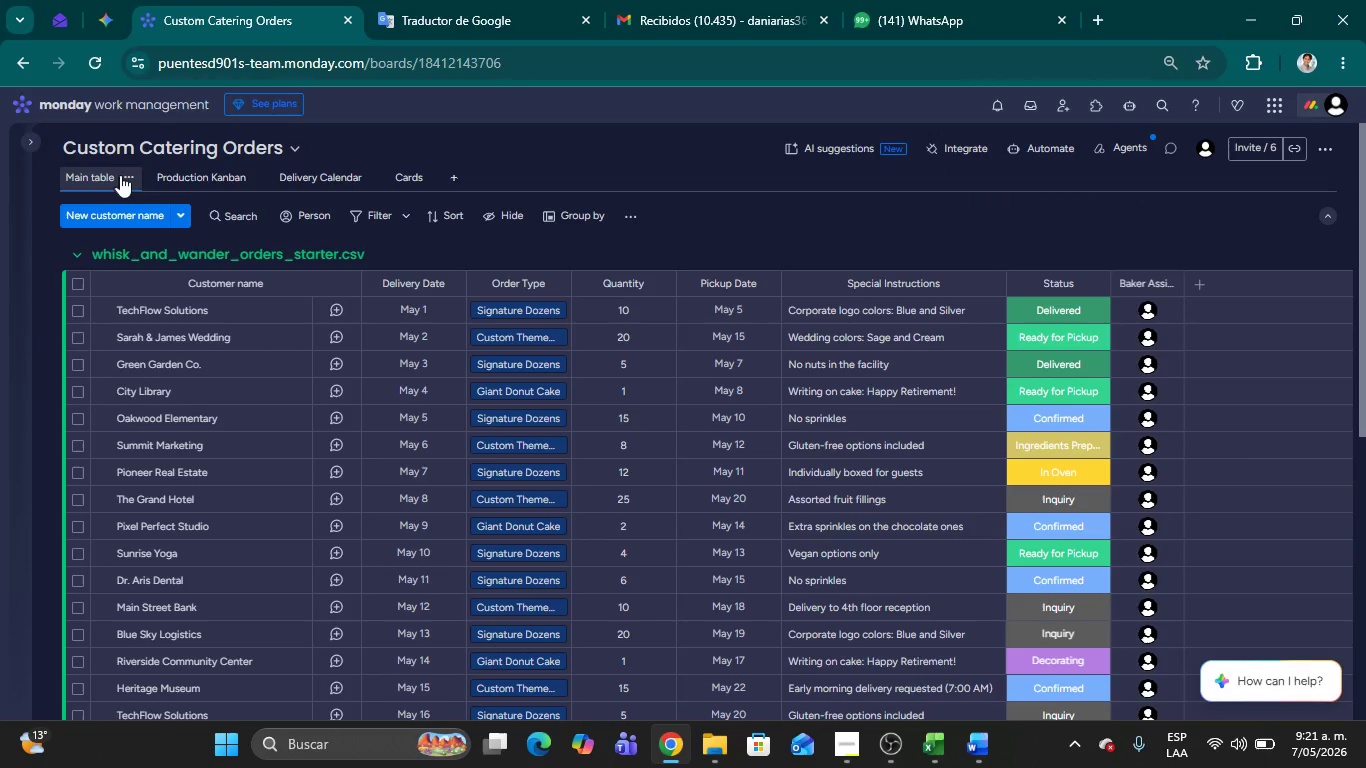 
left_click([122, 175])
 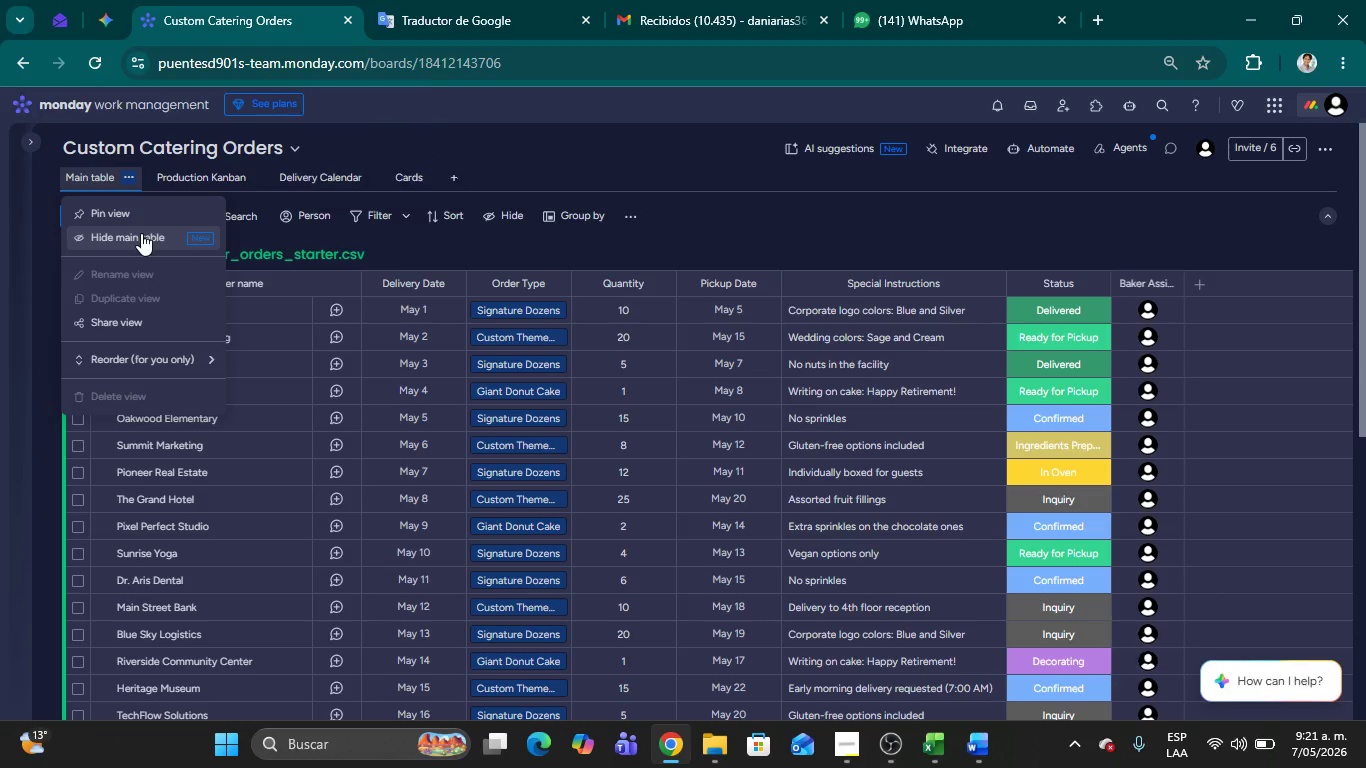 
left_click([112, 317])
 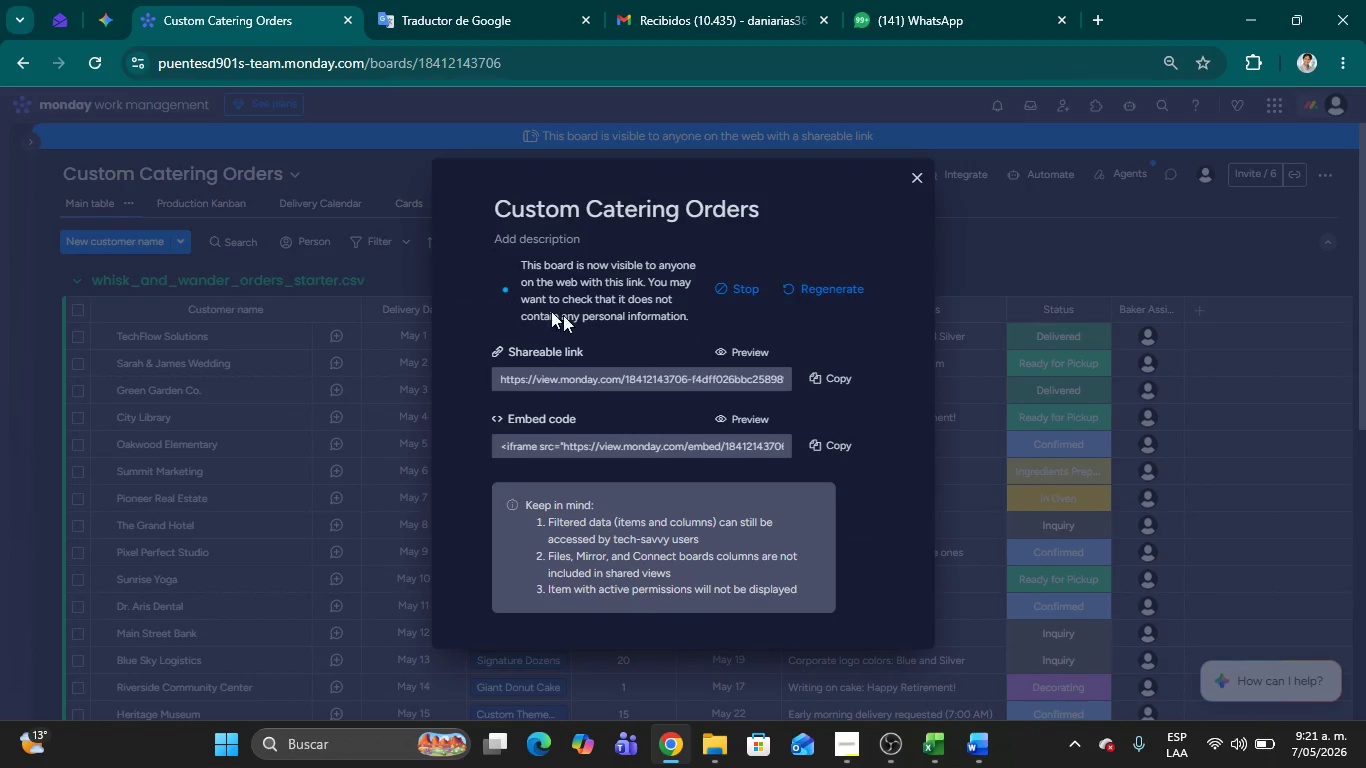 
left_click([836, 380])
 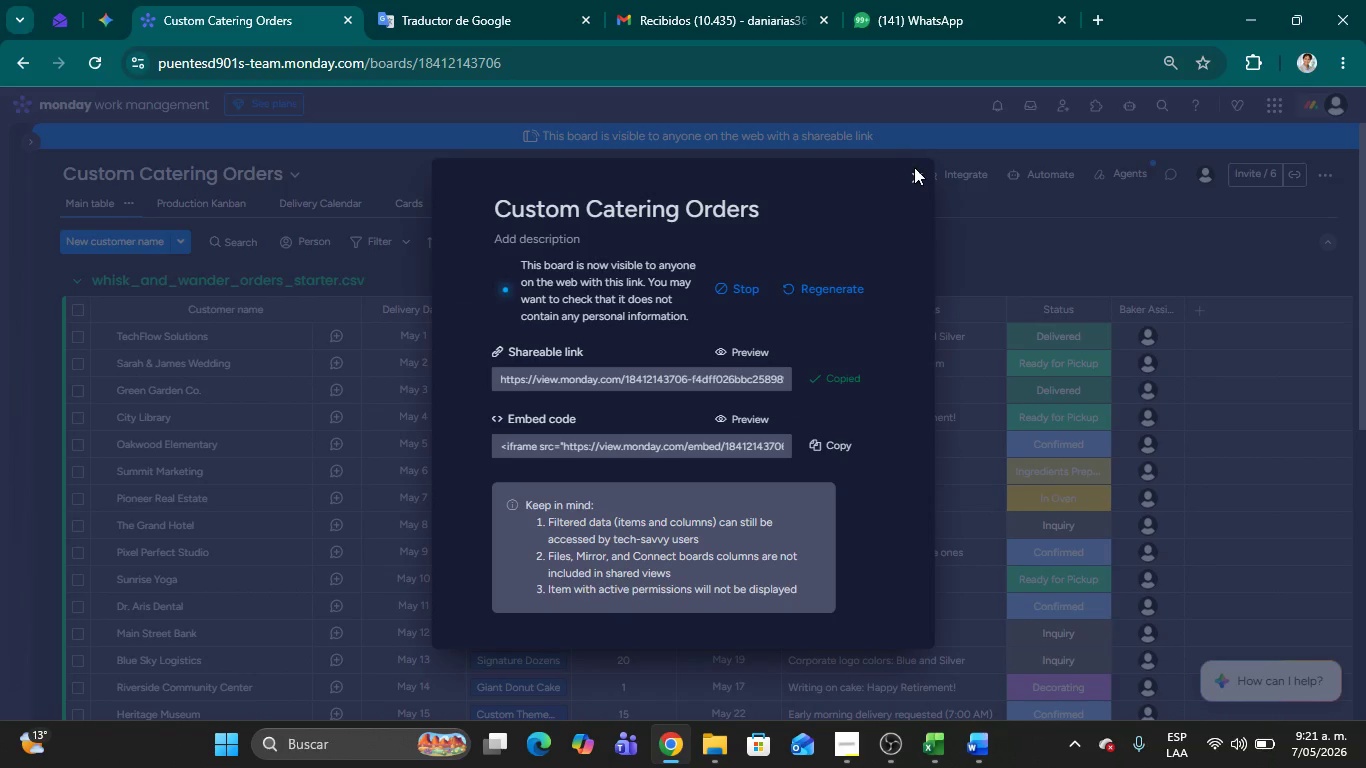 
left_click([918, 180])
 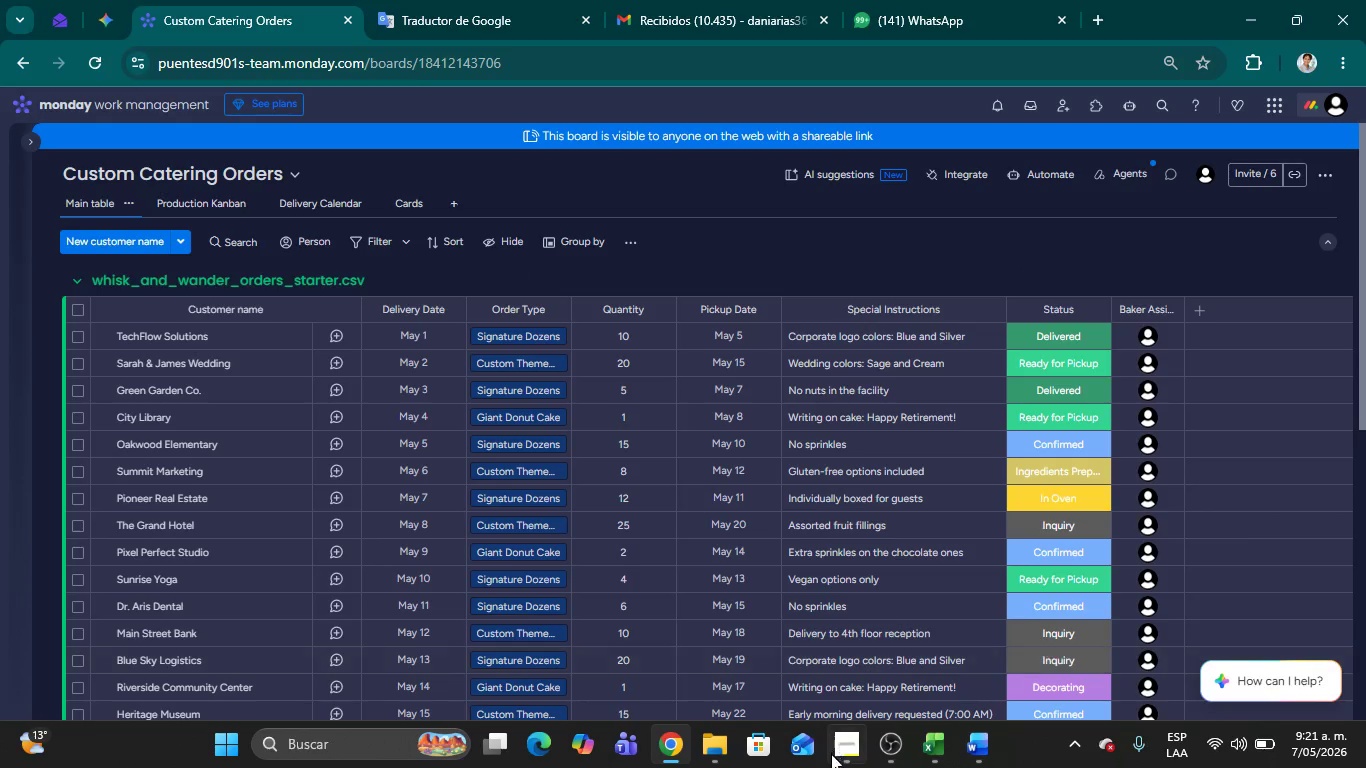 
left_click([838, 758])